 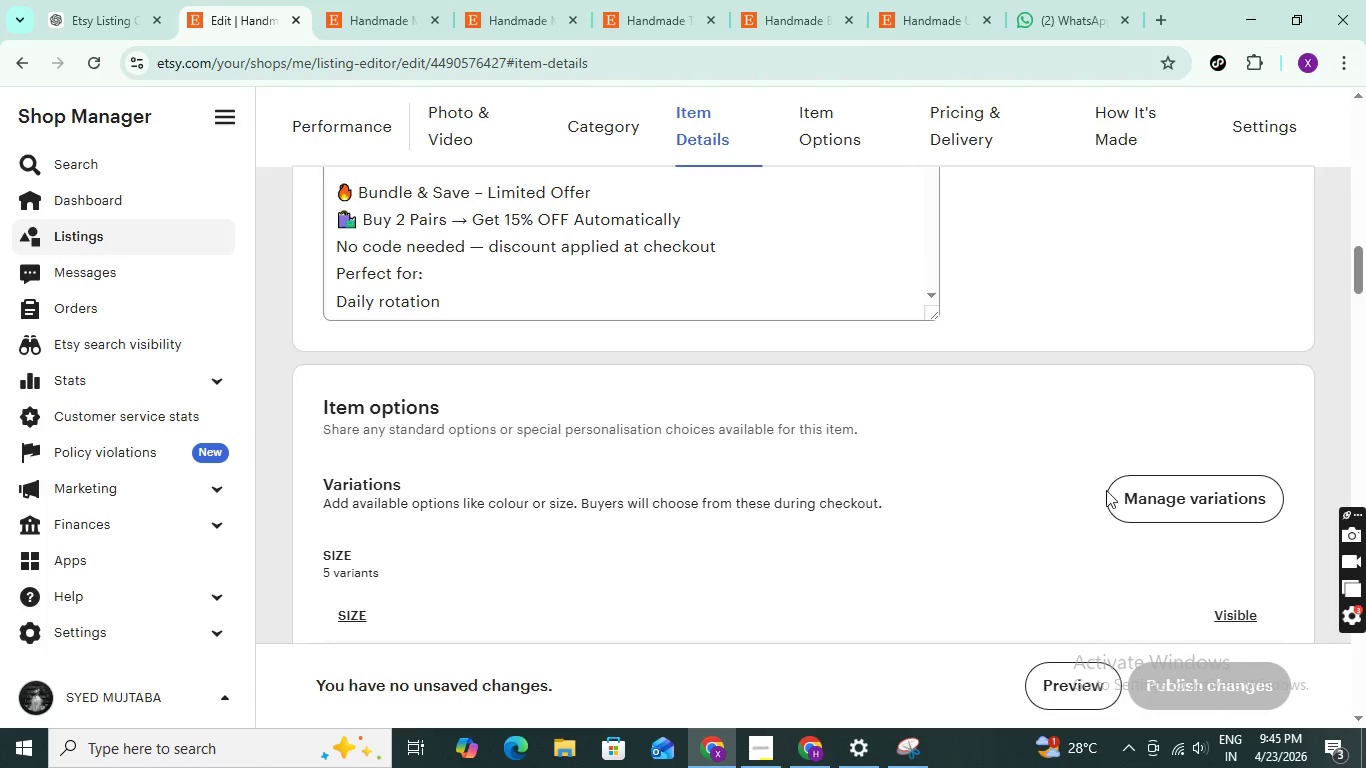 
scroll: coordinate [745, 441], scroll_direction: down, amount: 1.0
 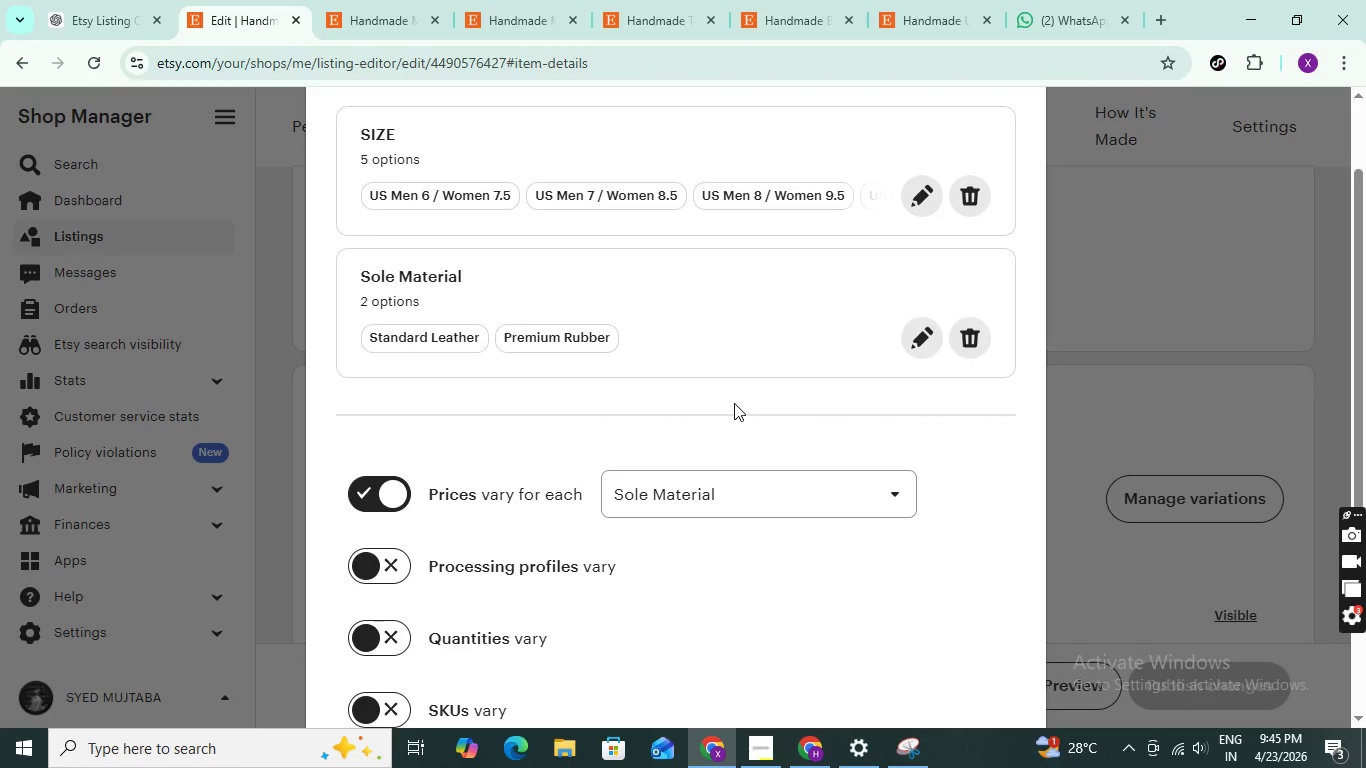 
scroll: coordinate [734, 403], scroll_direction: up, amount: 1.0
 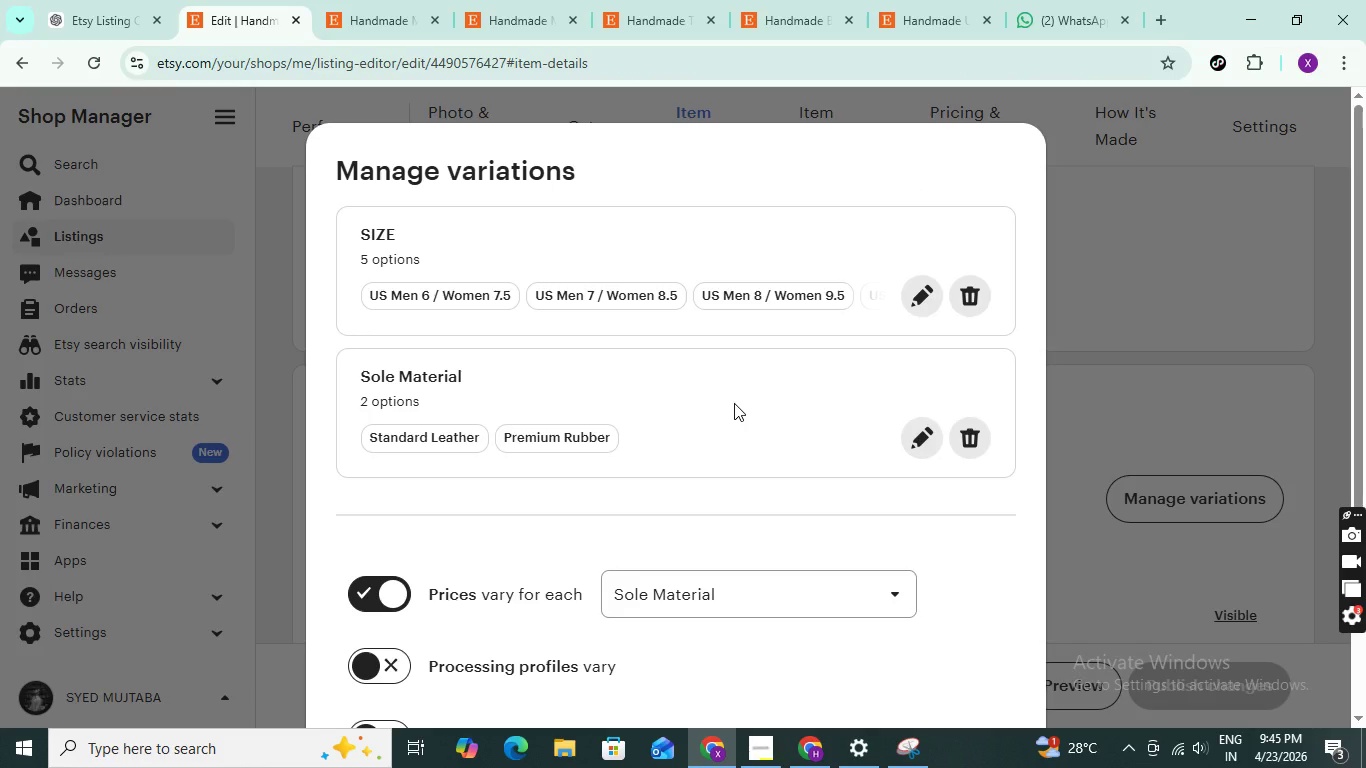 
wait(10.28)
 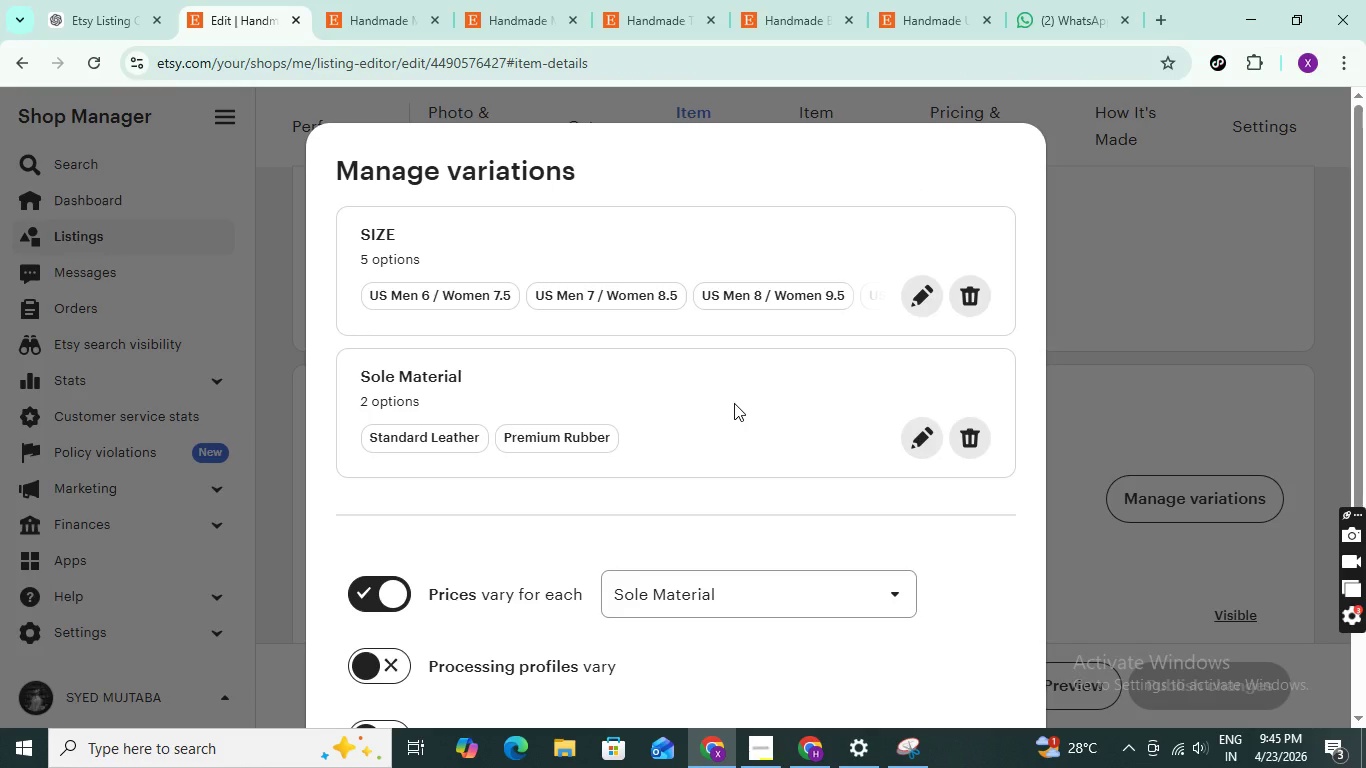 
left_click([917, 738])
 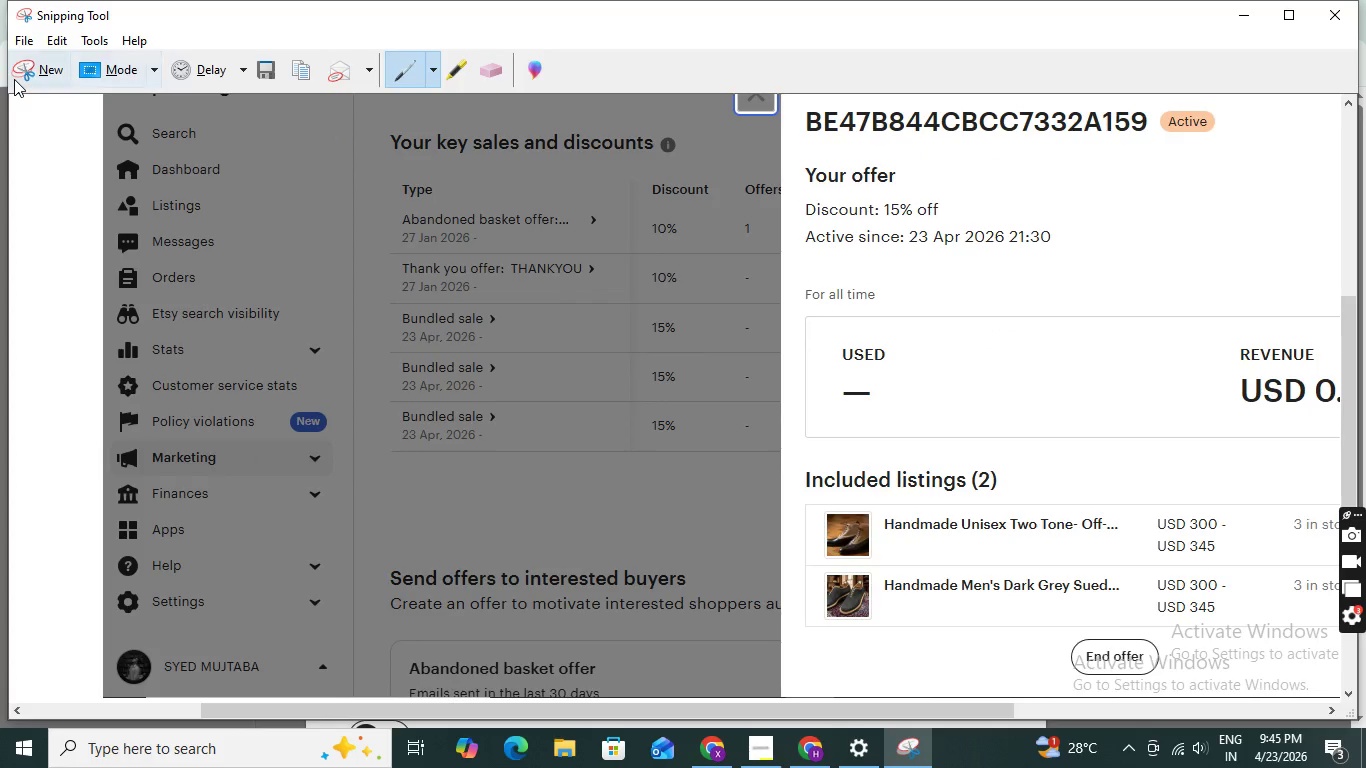 
left_click([19, 73])
 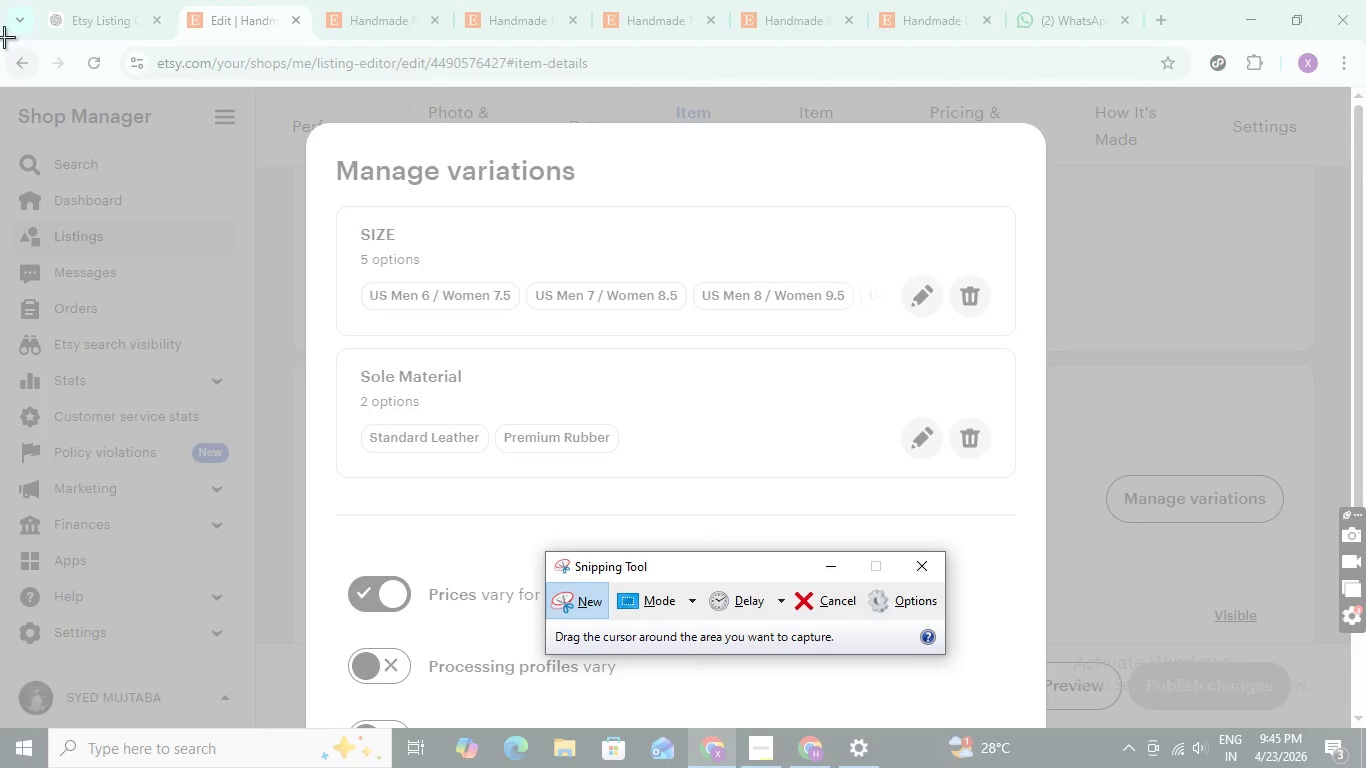 
left_click_drag(start_coordinate=[9, 43], to_coordinate=[1359, 721])
 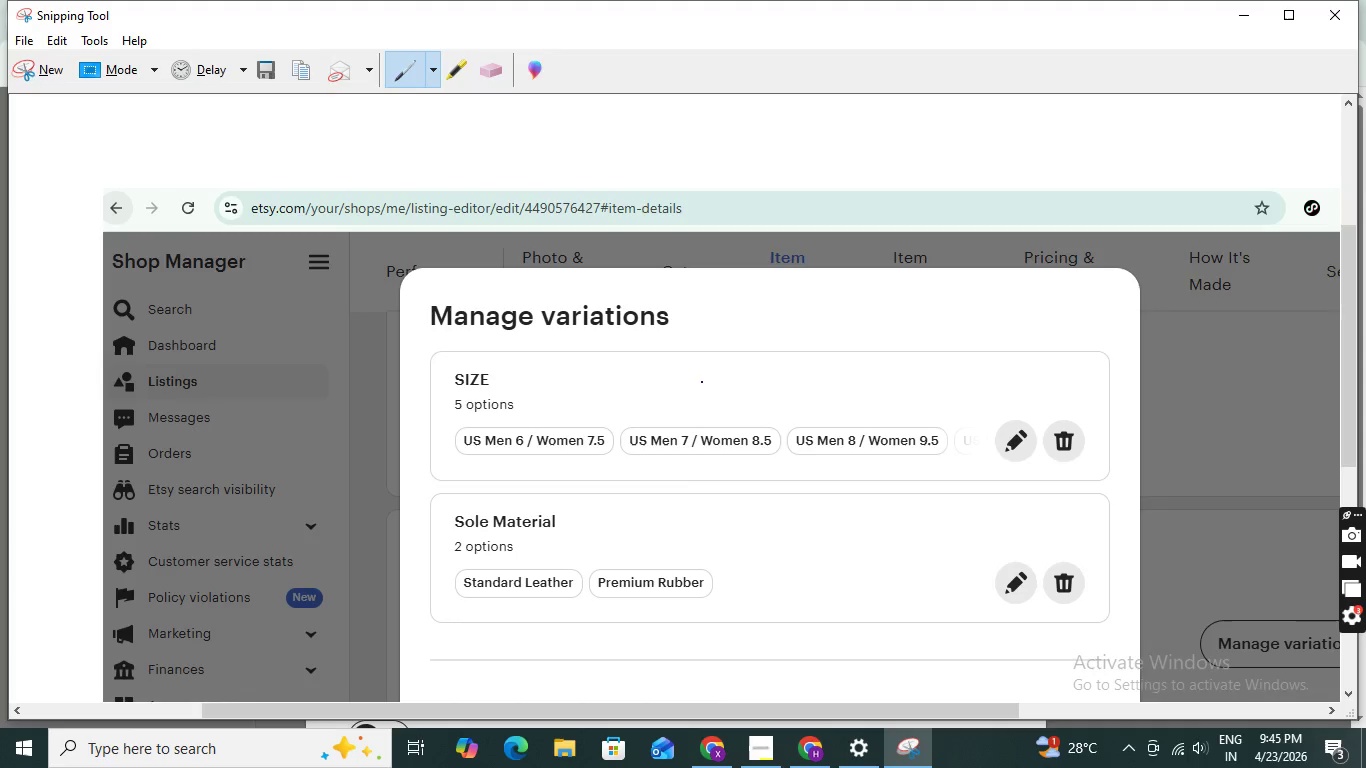 
key(Control+S)
 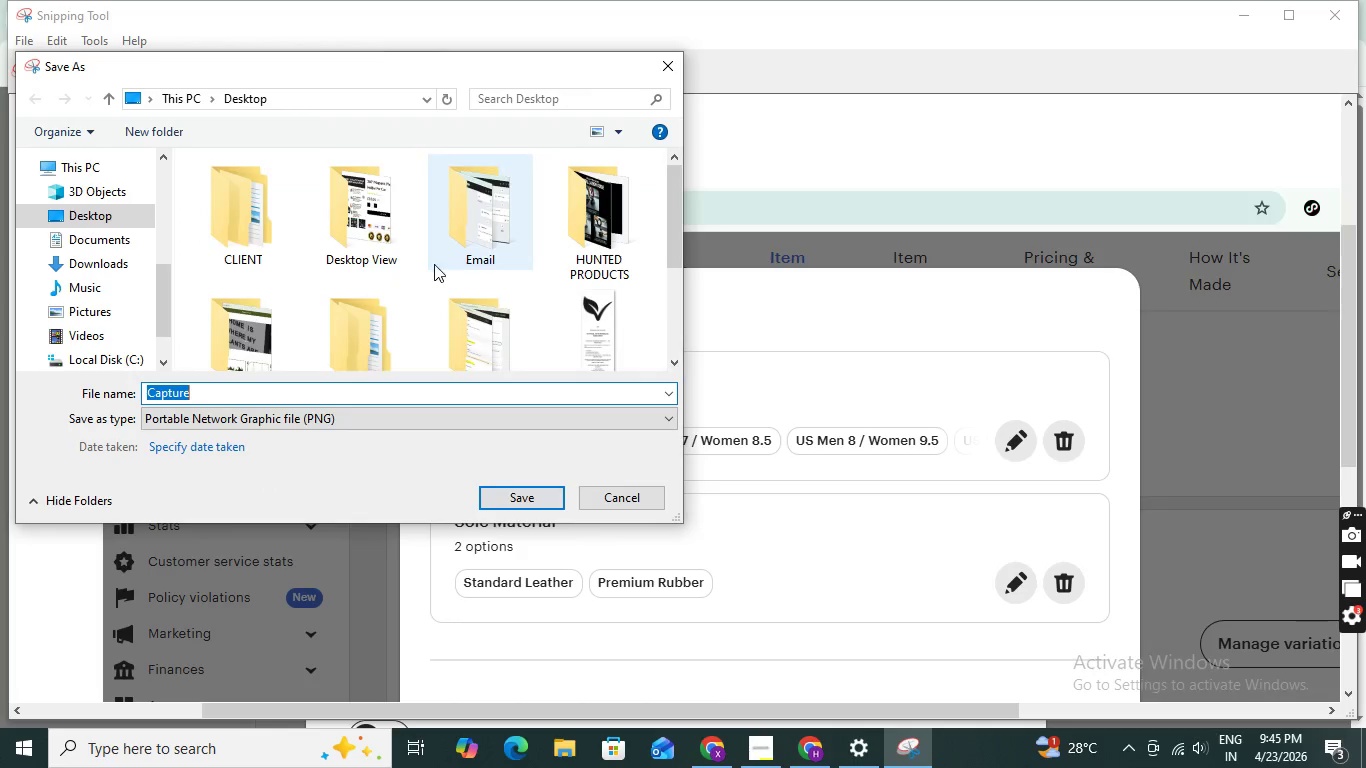 
type(Pro)
key(Backspace)
type(ice by variation listing 1)
 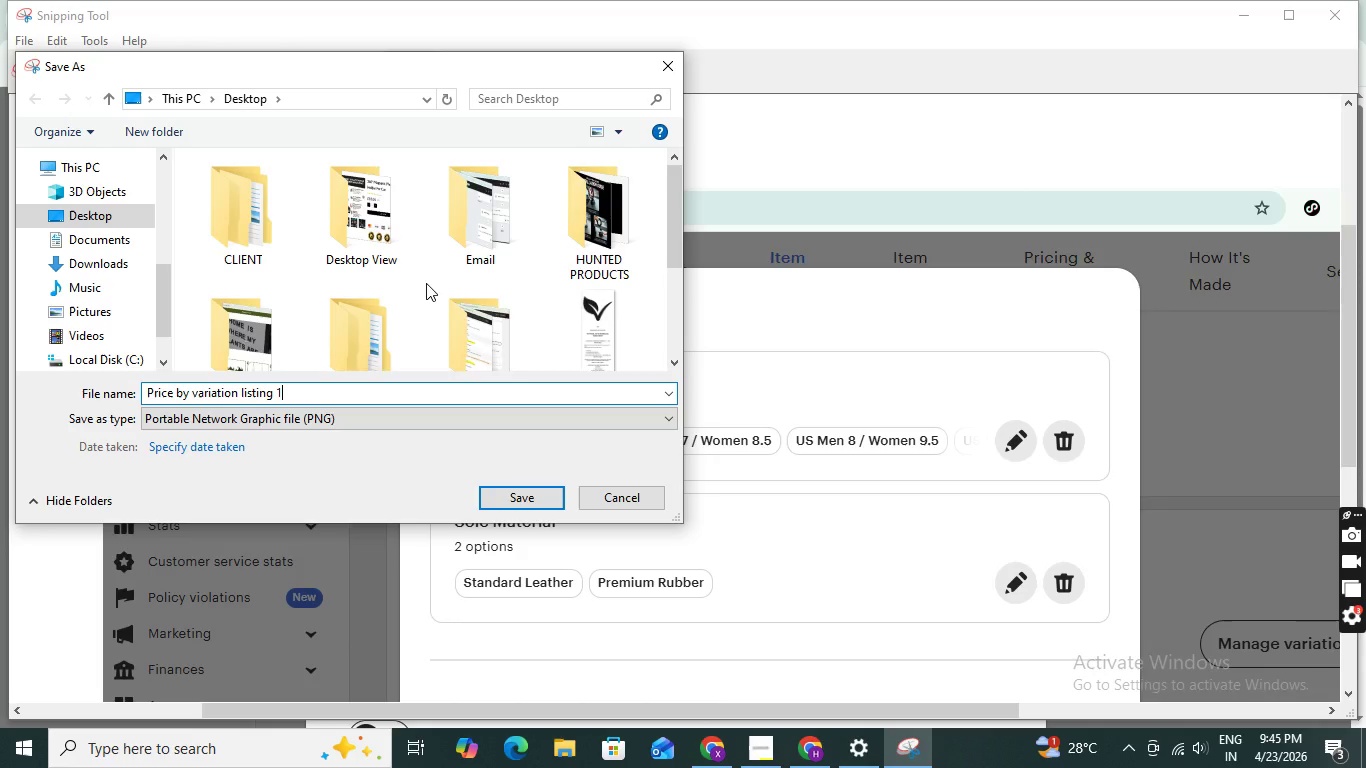 
key(Space)
 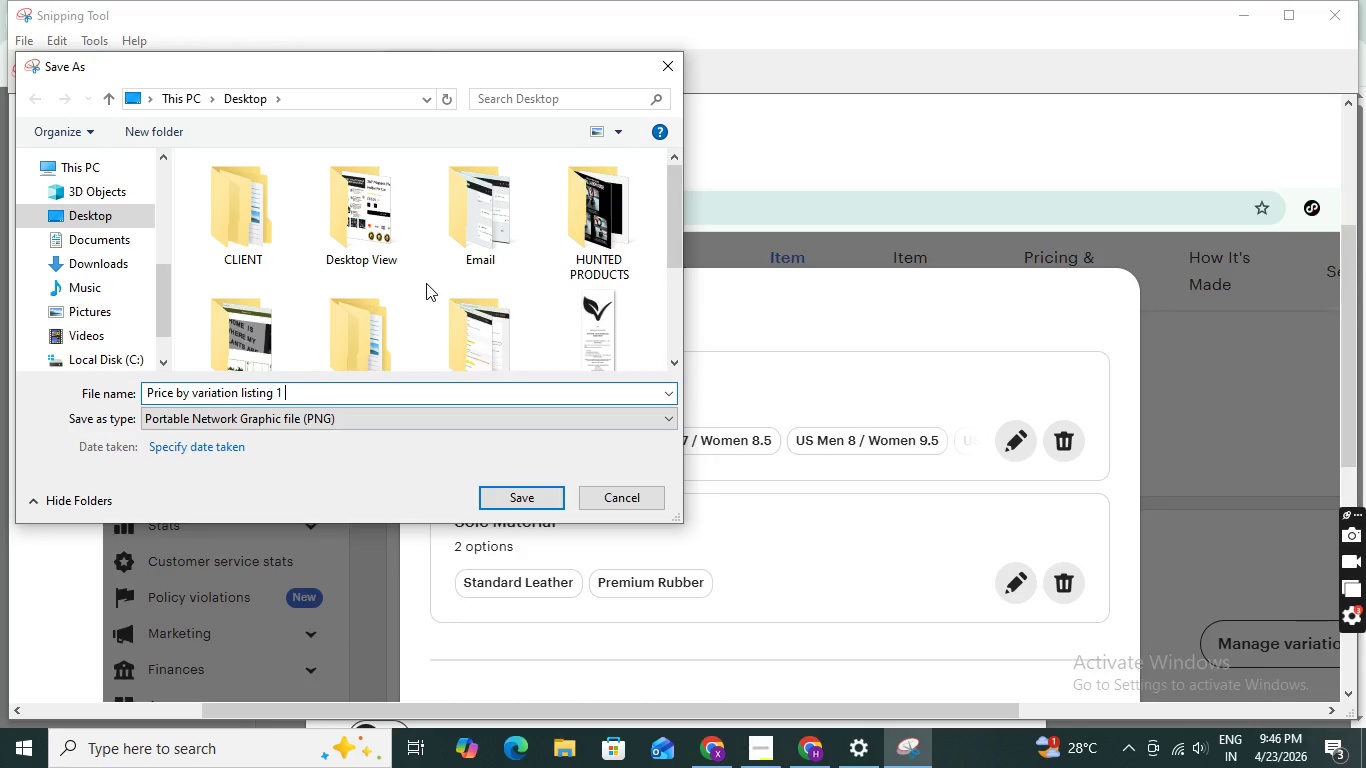 
key(Control+A)
 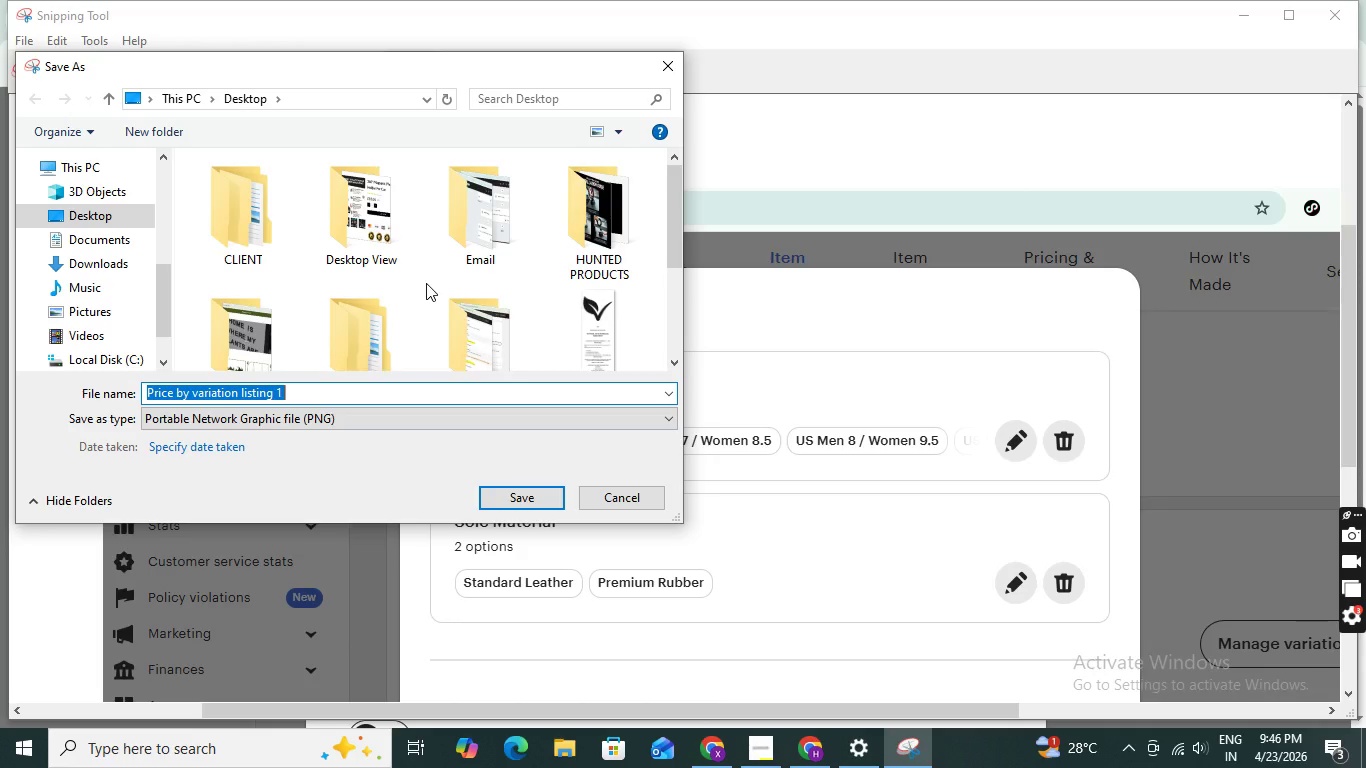 
key(Control+C)
 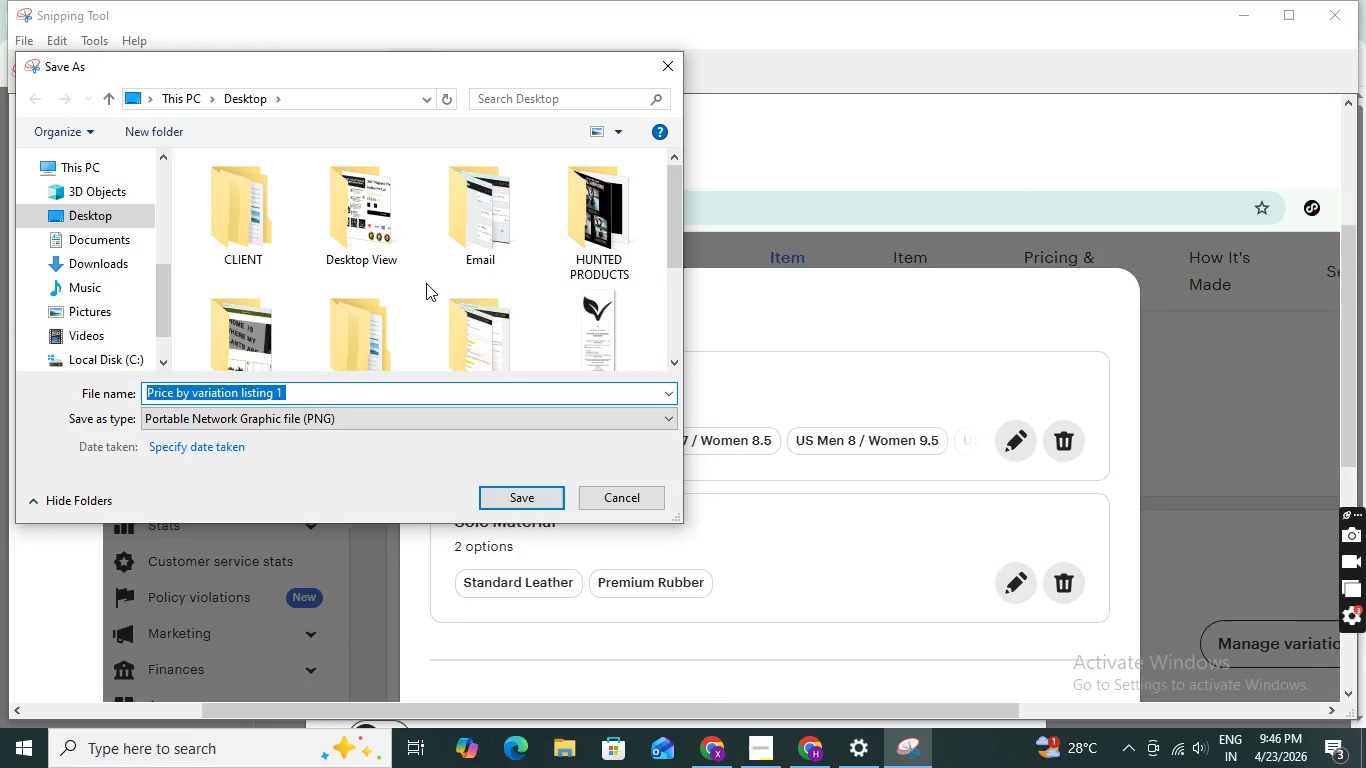 
key(Control+C)
 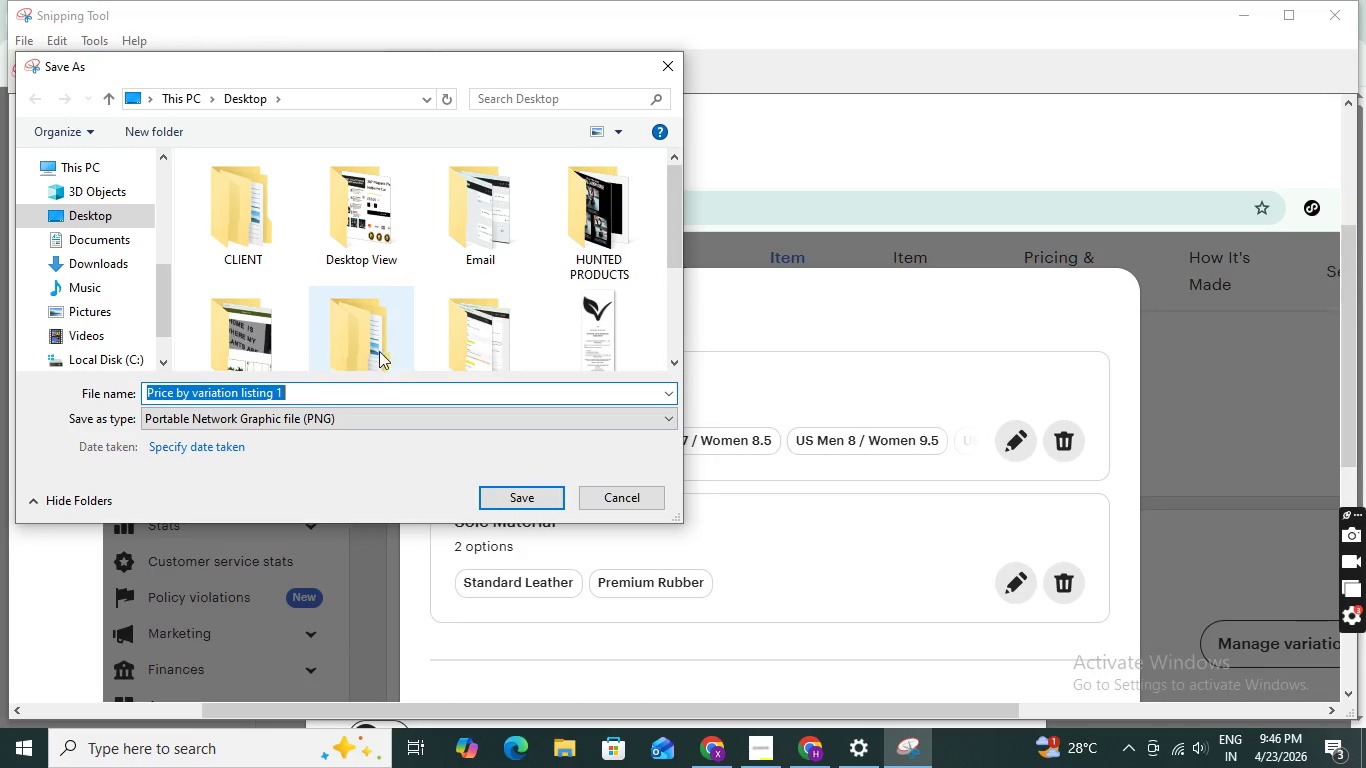 
left_click([338, 391])
 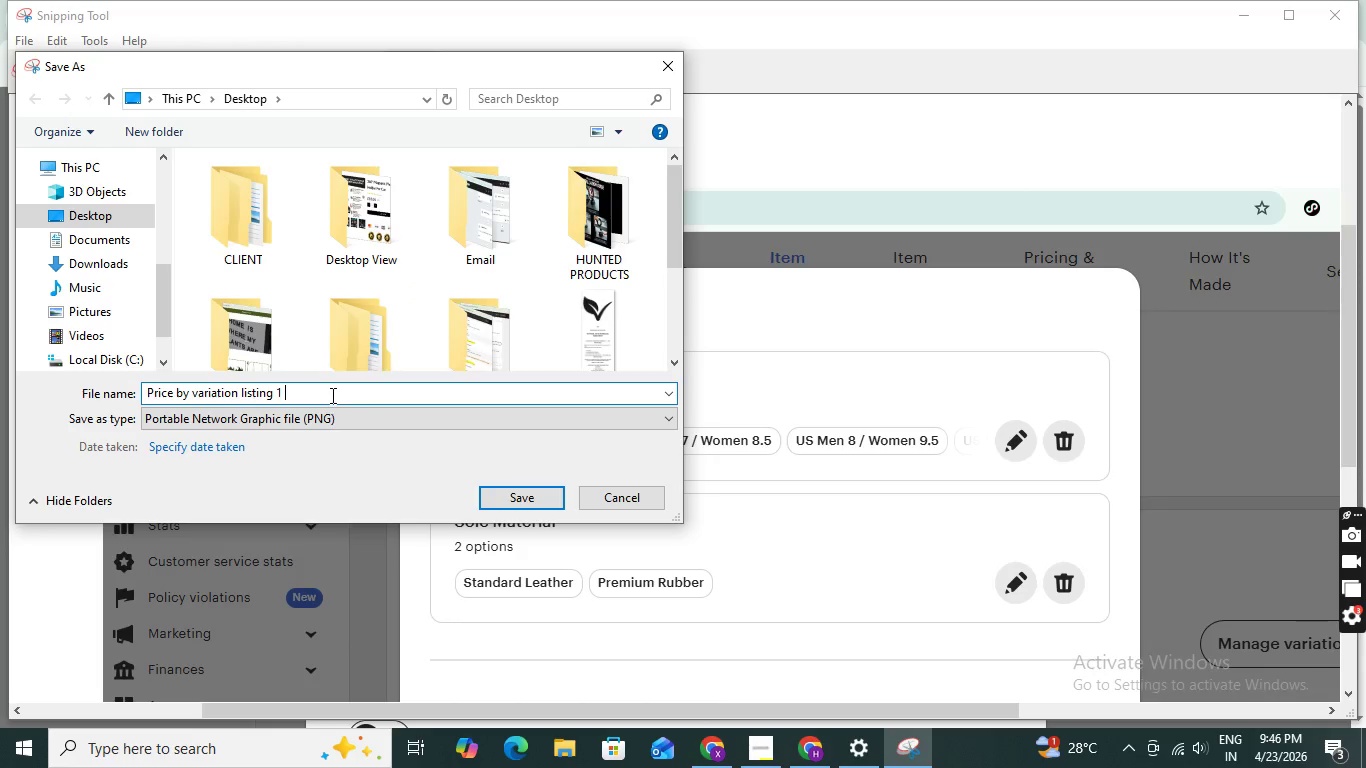 
left_click([331, 395])
 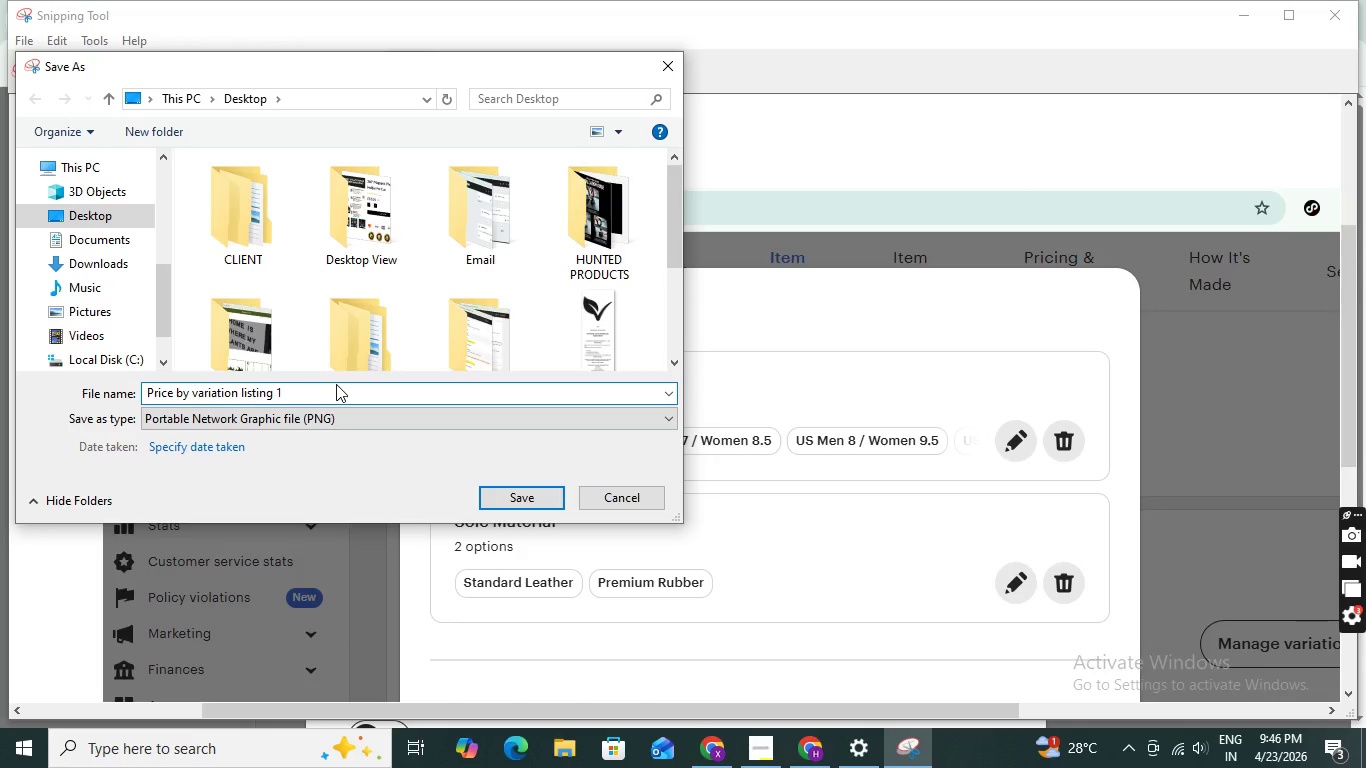 
type(part 1)
 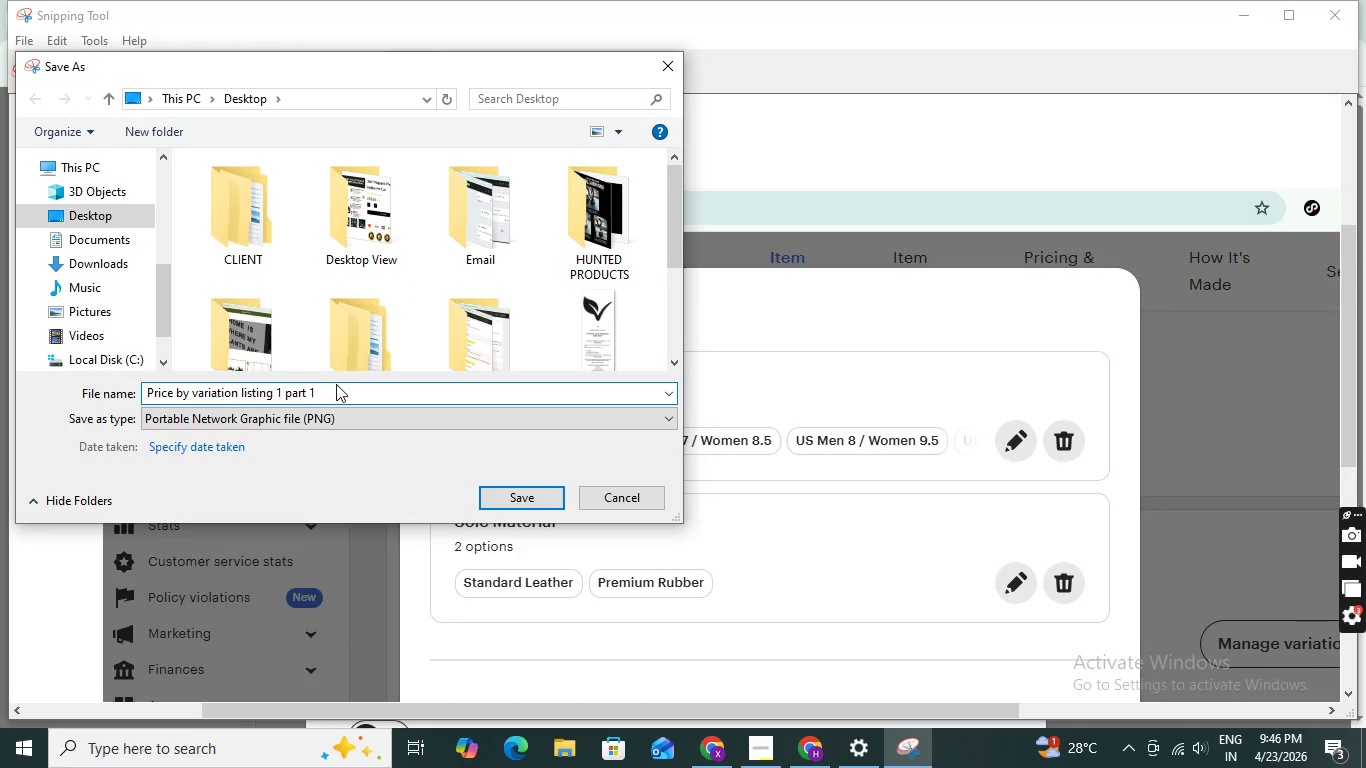 
key(Control+A)
 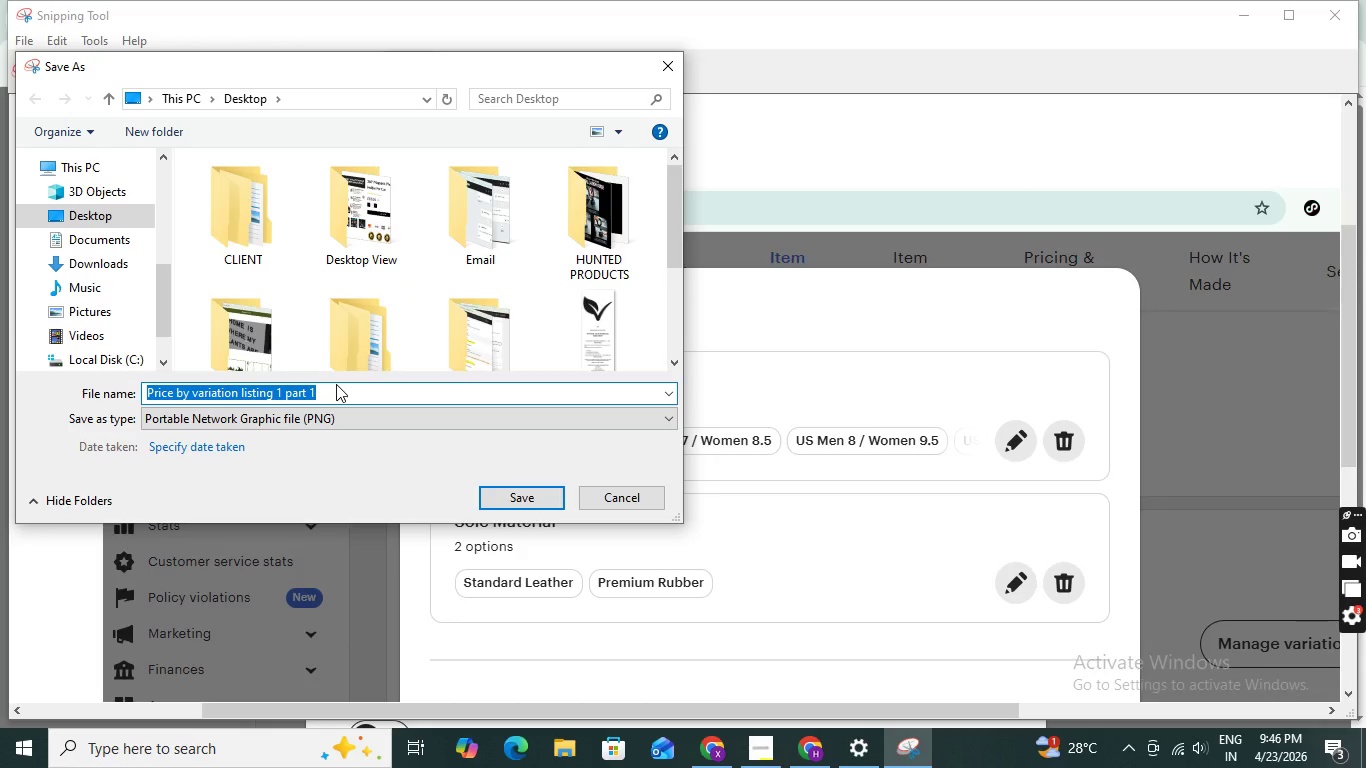 
key(Control+C)
 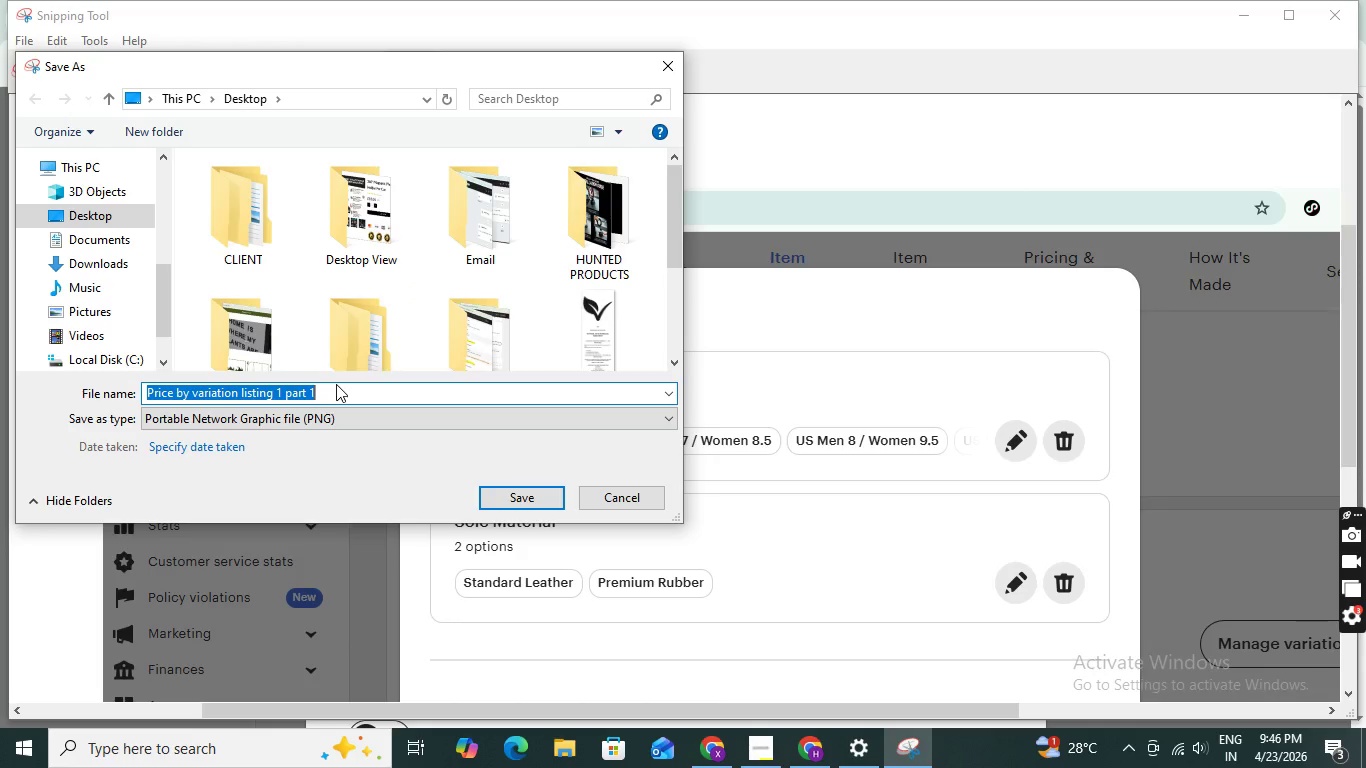 
key(Control+C)
 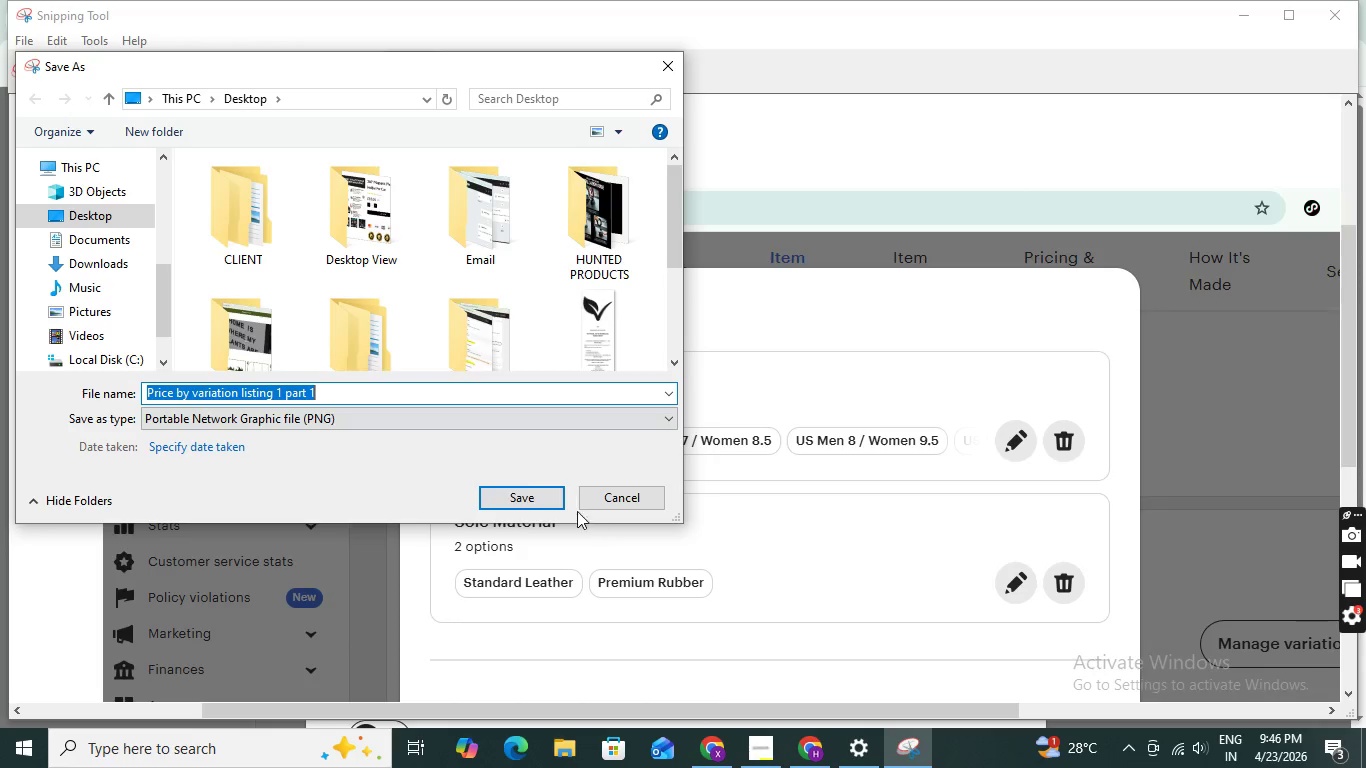 
scroll: coordinate [453, 313], scroll_direction: down, amount: 5.0
 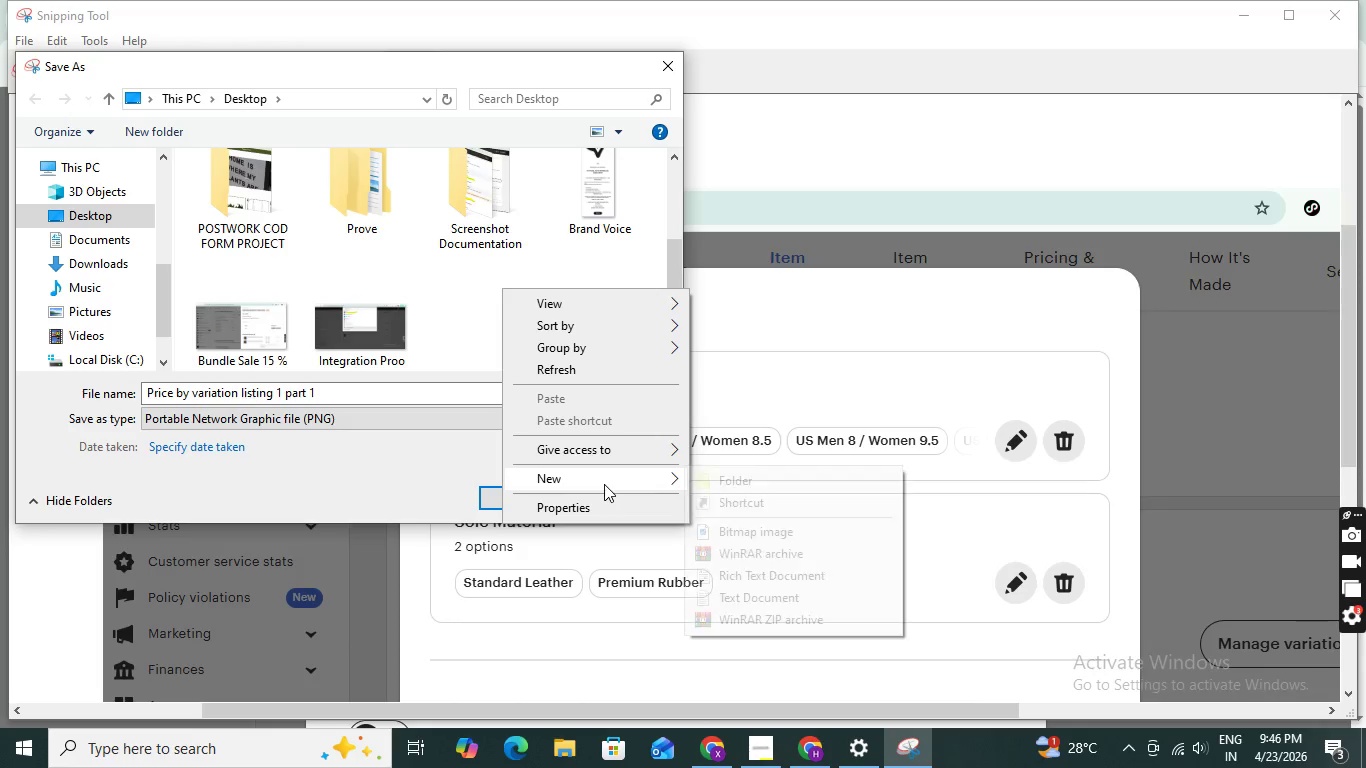 
left_click([737, 476])
 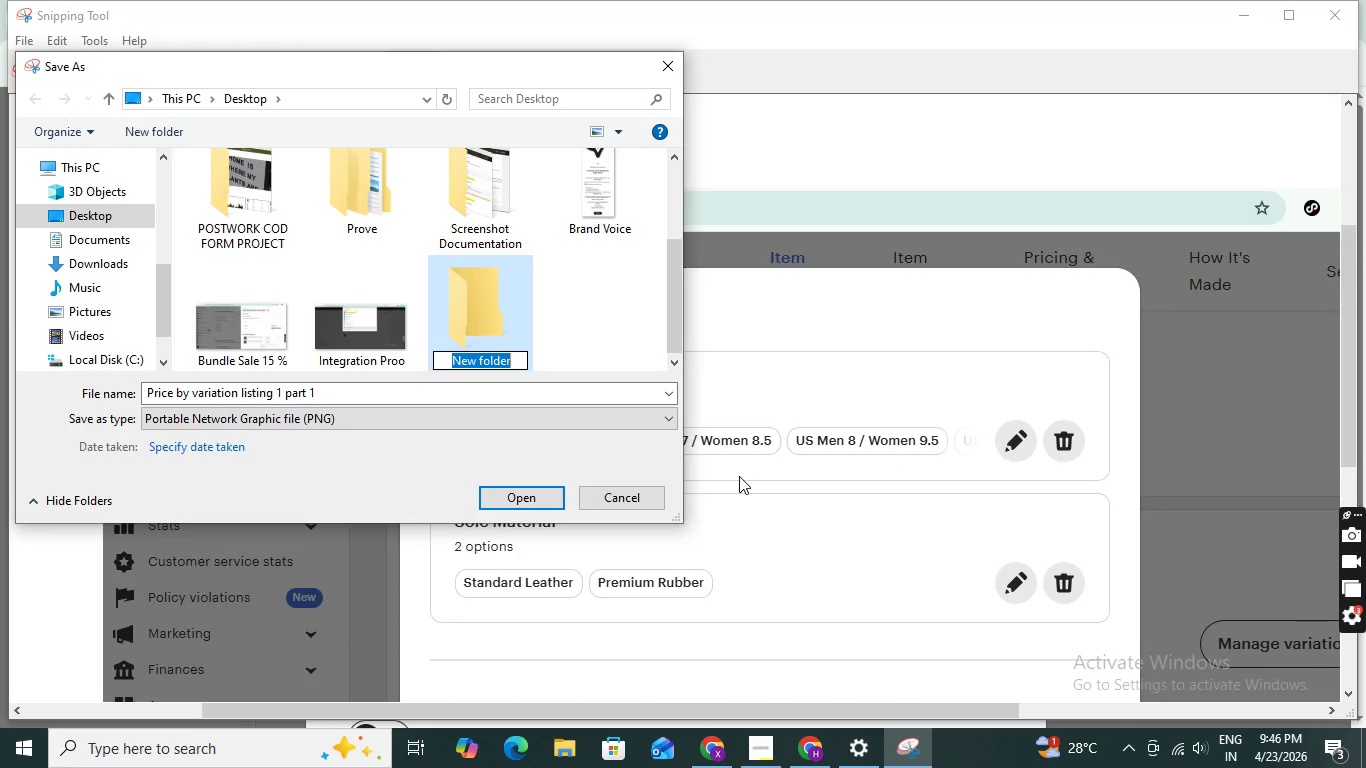 
type(Price by variation ss)
 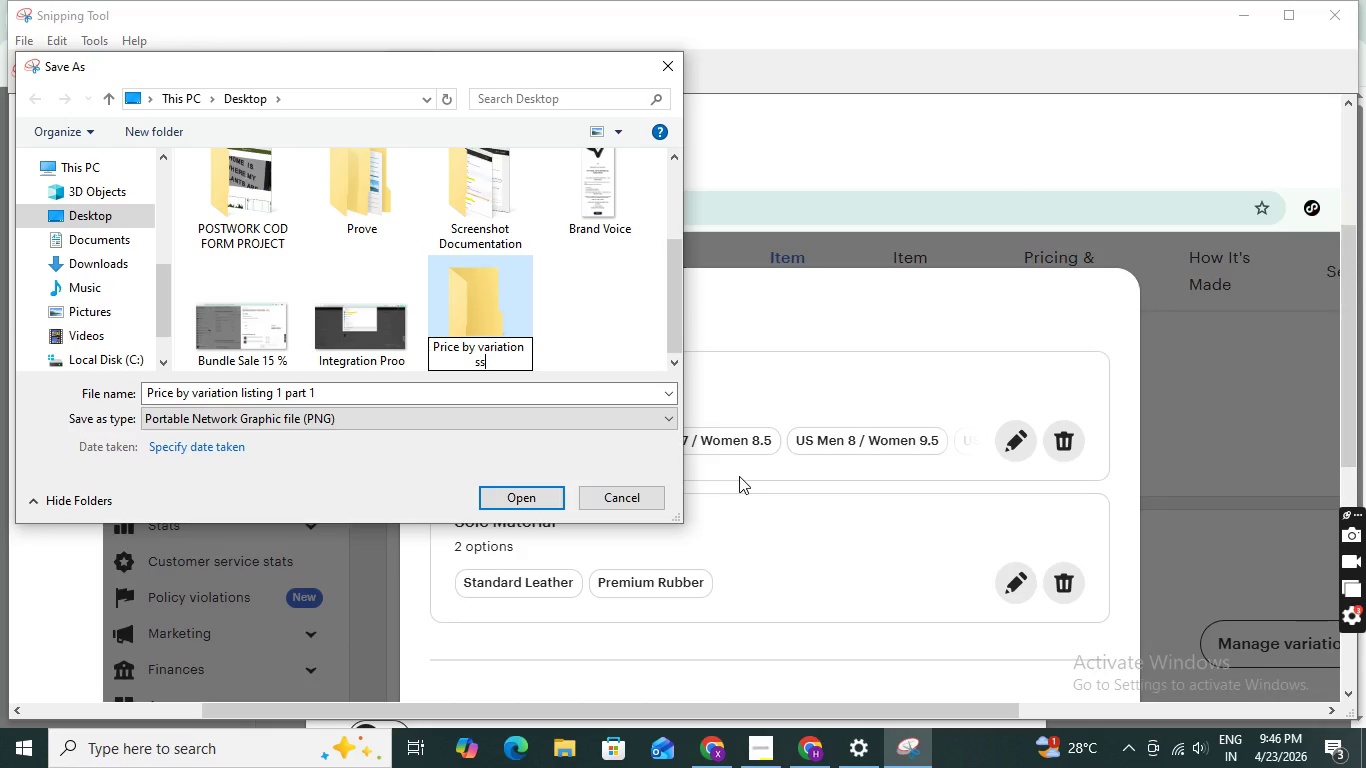 
key(Enter)
 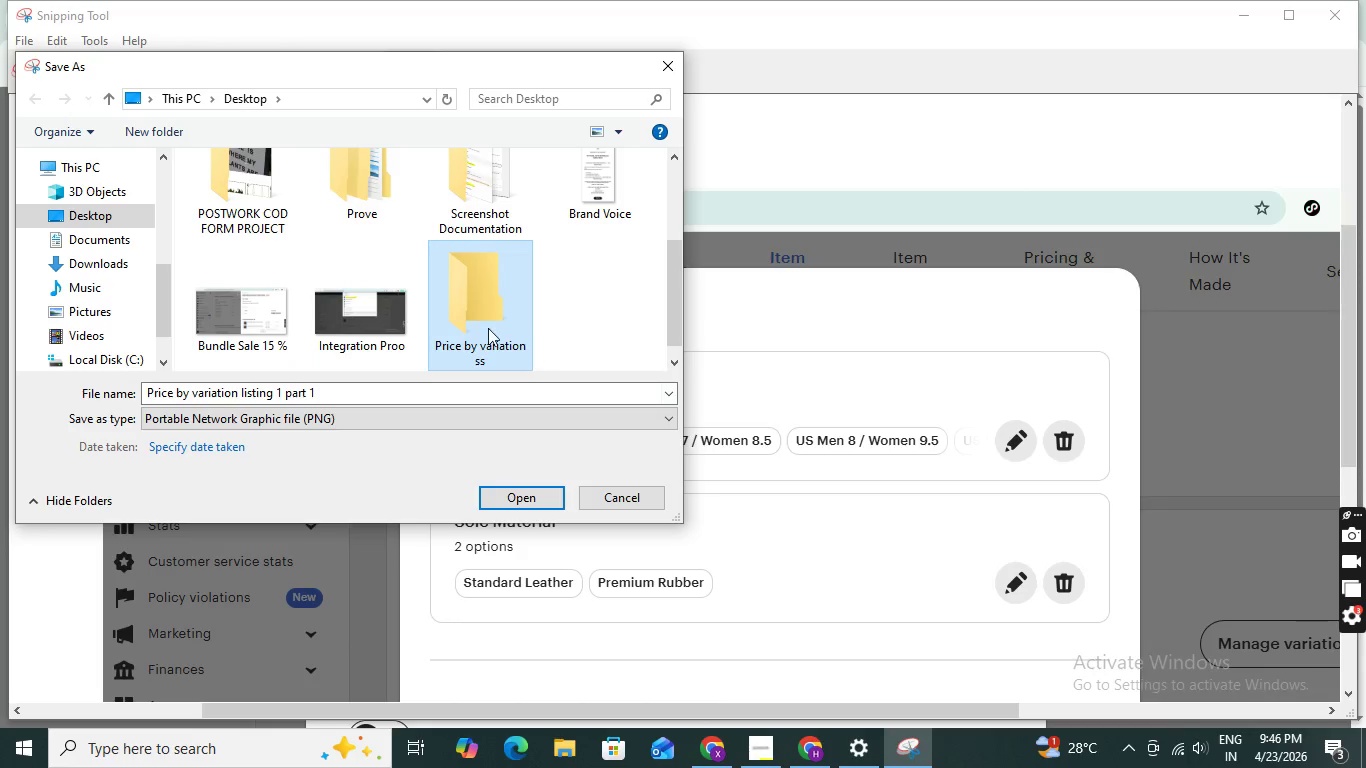 
double_click([482, 323])
 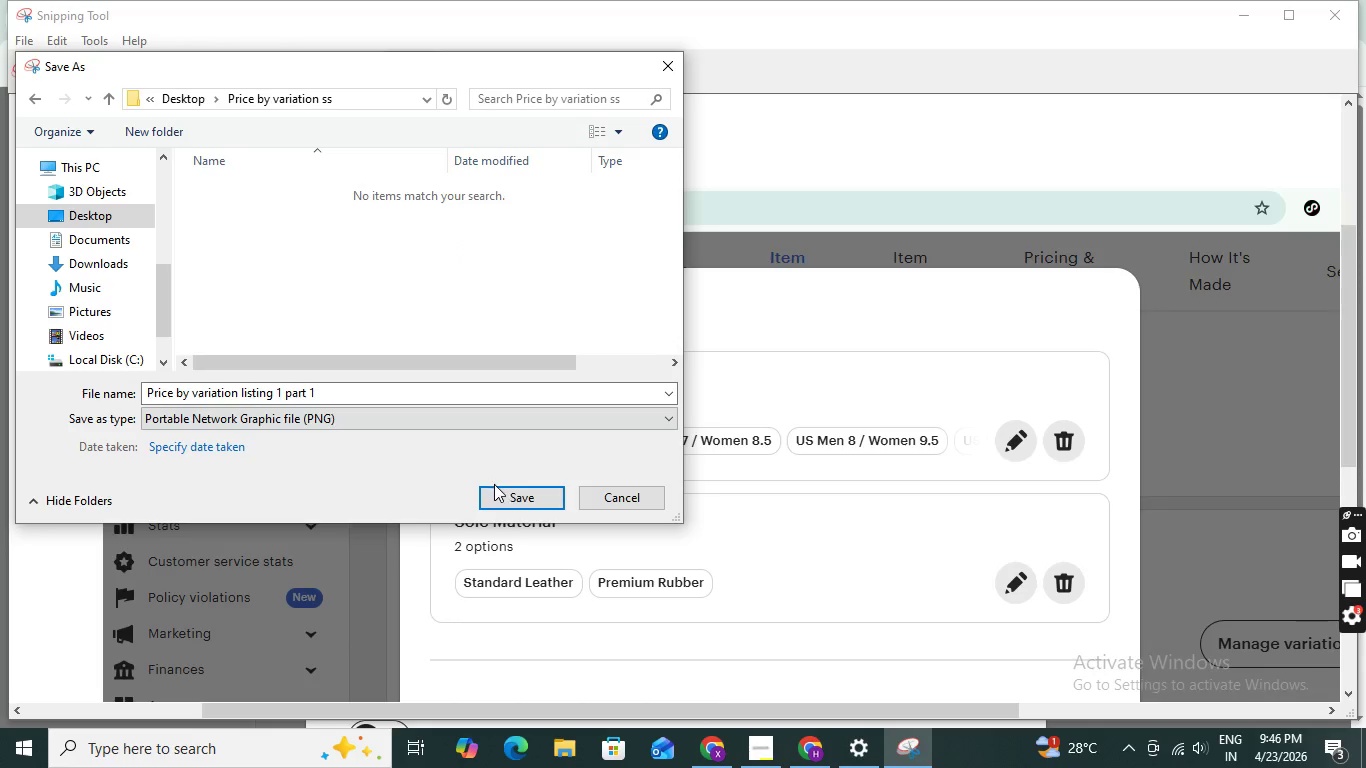 
left_click([516, 498])
 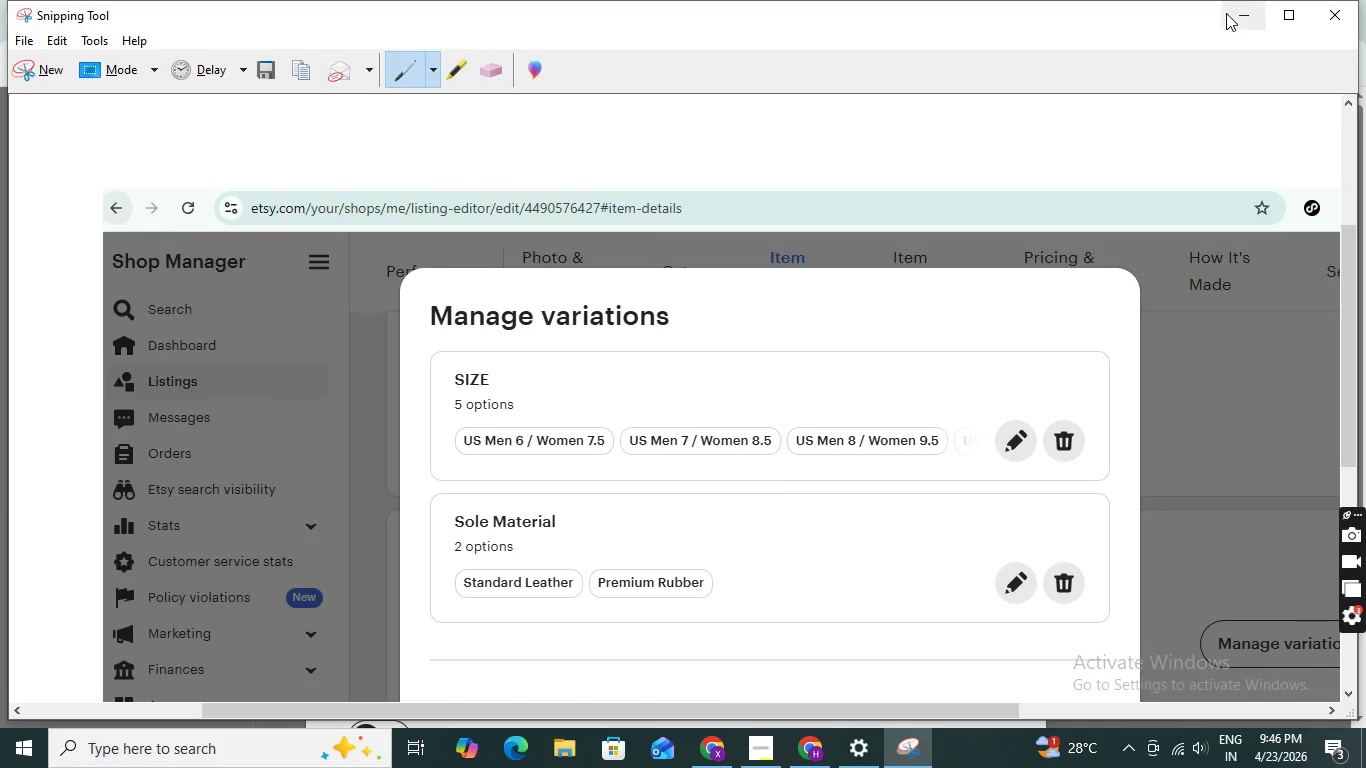 
left_click([1230, 14])
 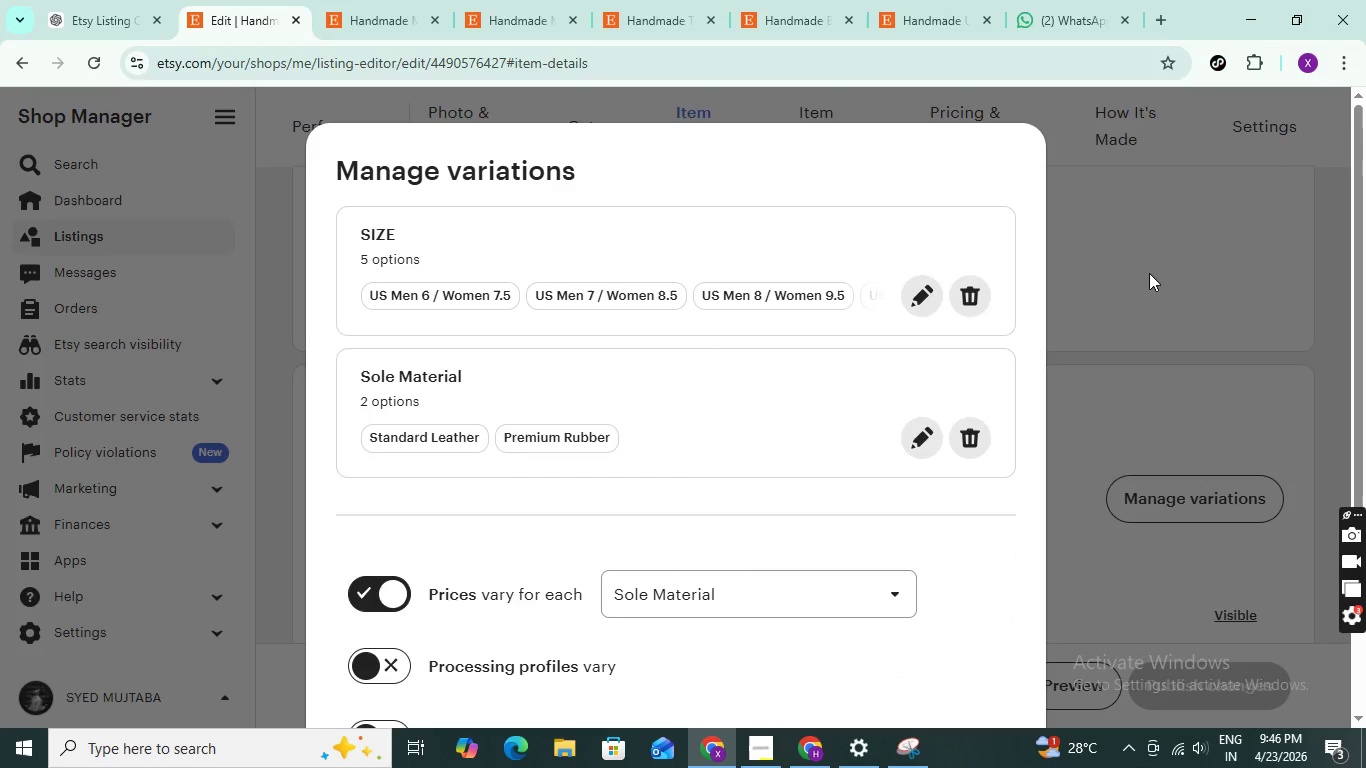 
left_click([1149, 273])
 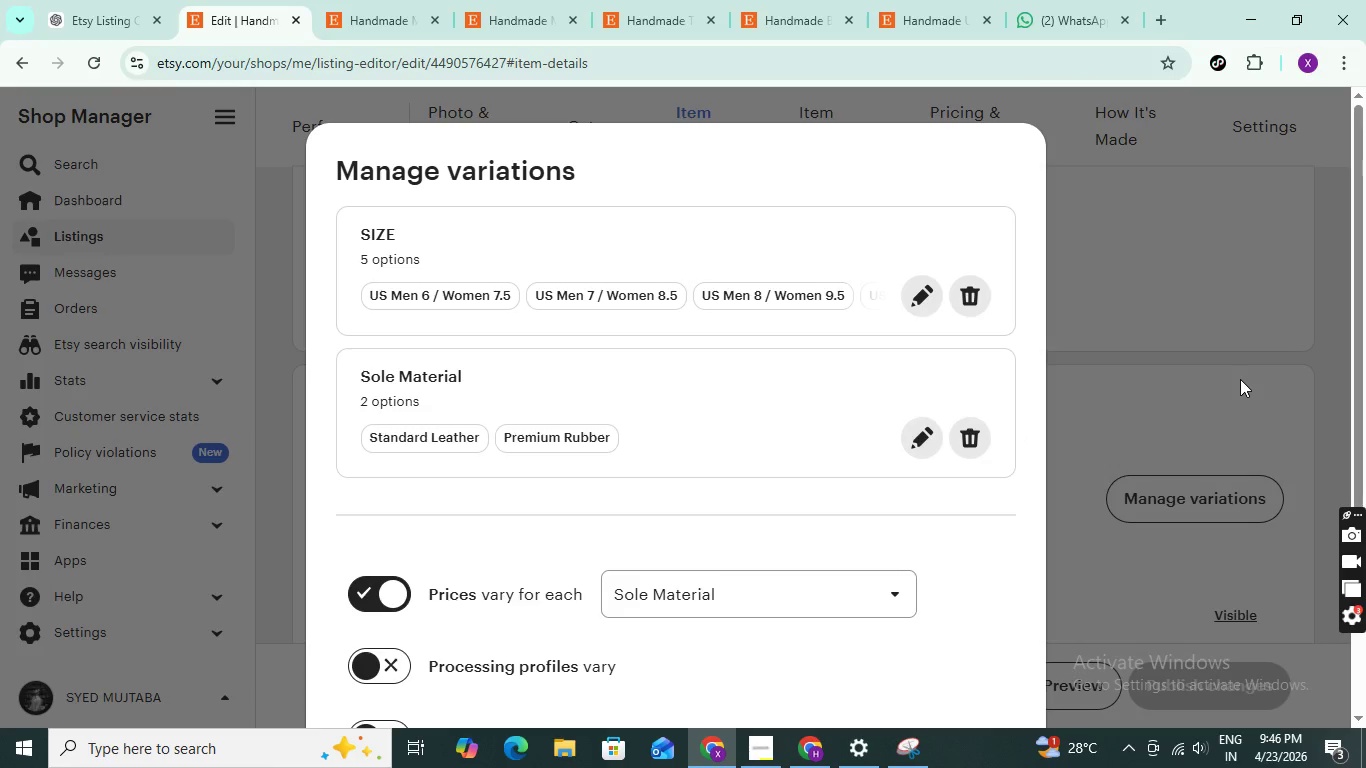 
left_click([1223, 361])
 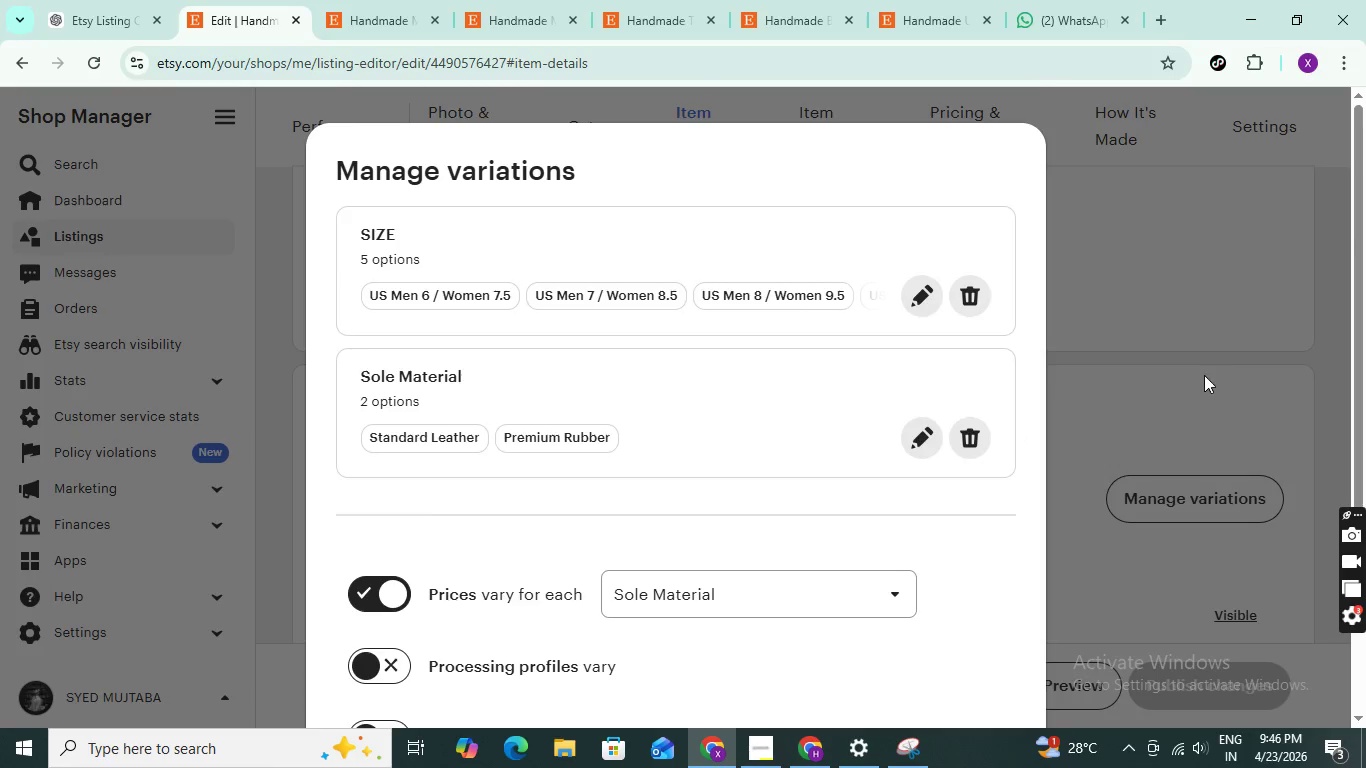 
scroll: coordinate [1007, 470], scroll_direction: down, amount: 5.0
 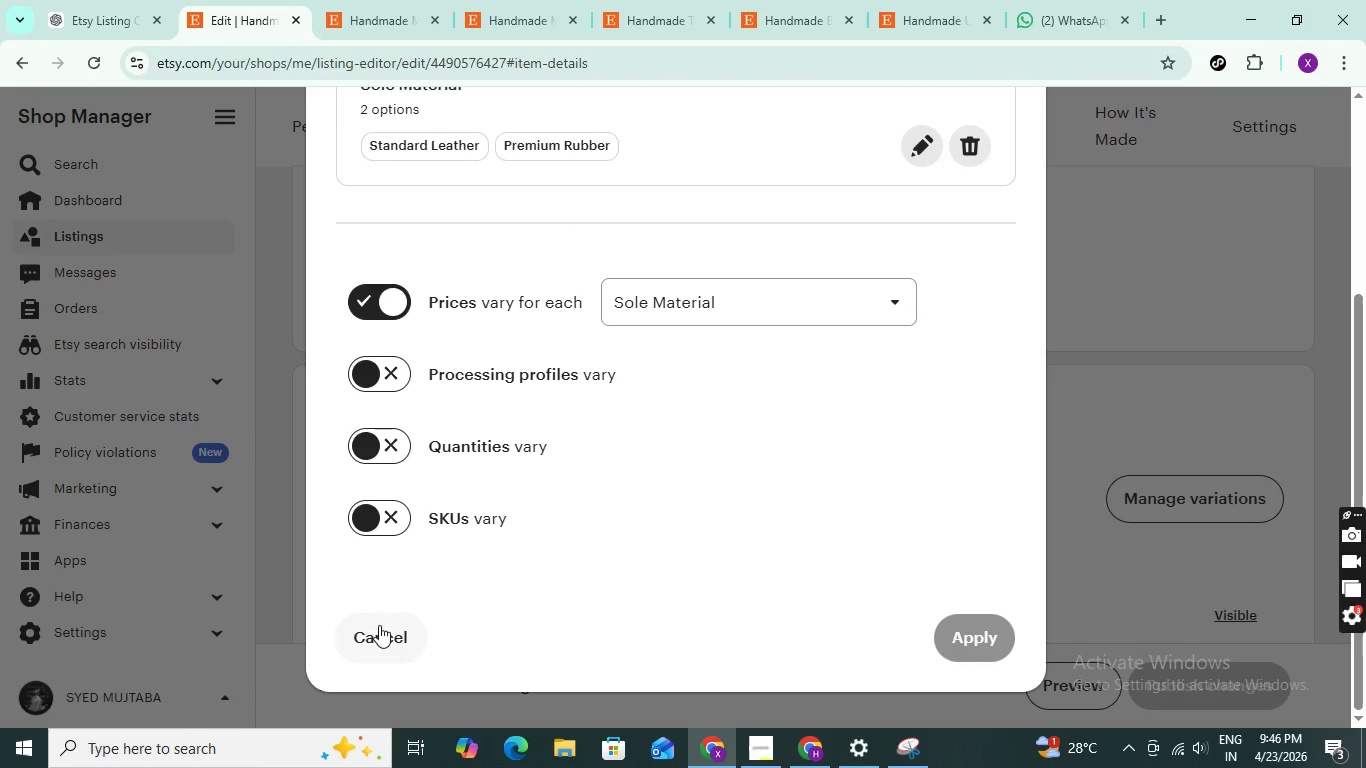 
left_click([375, 635])
 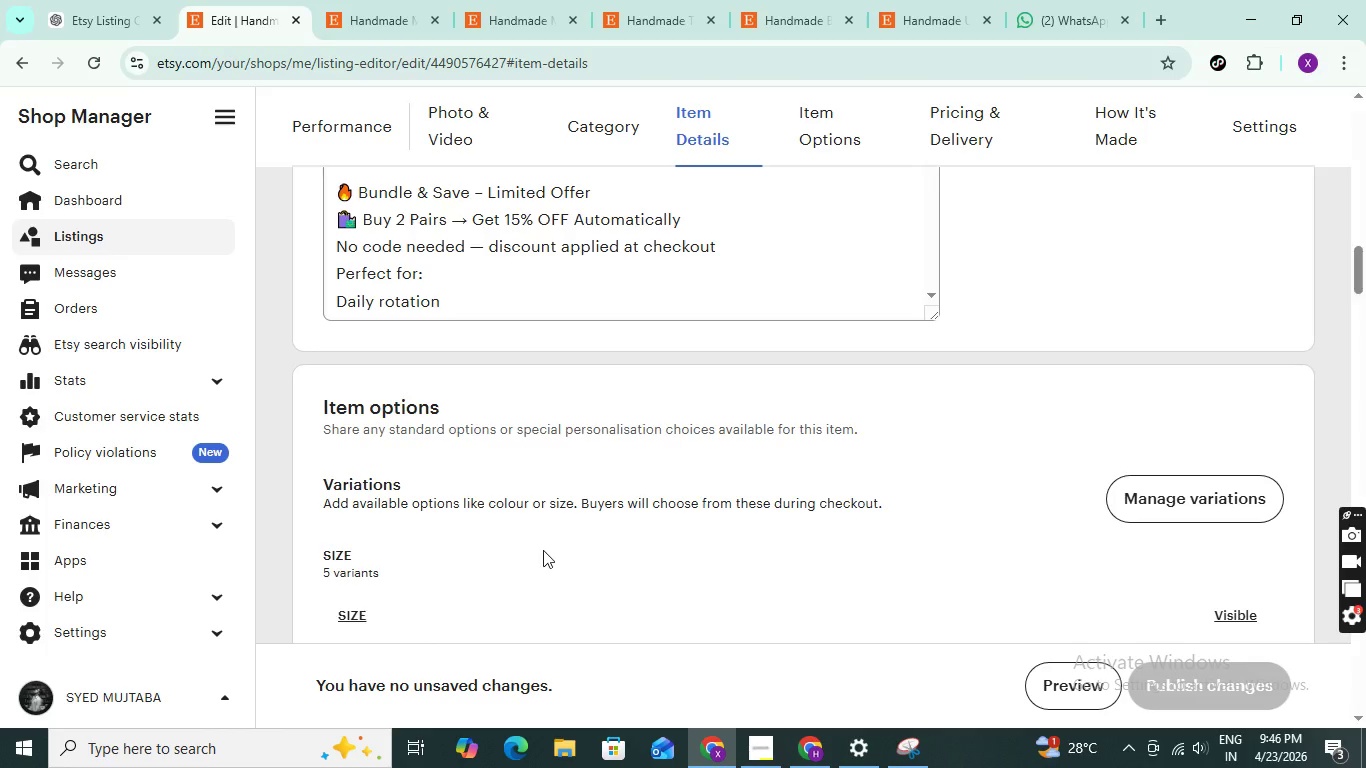 
scroll: coordinate [554, 513], scroll_direction: down, amount: 4.0
 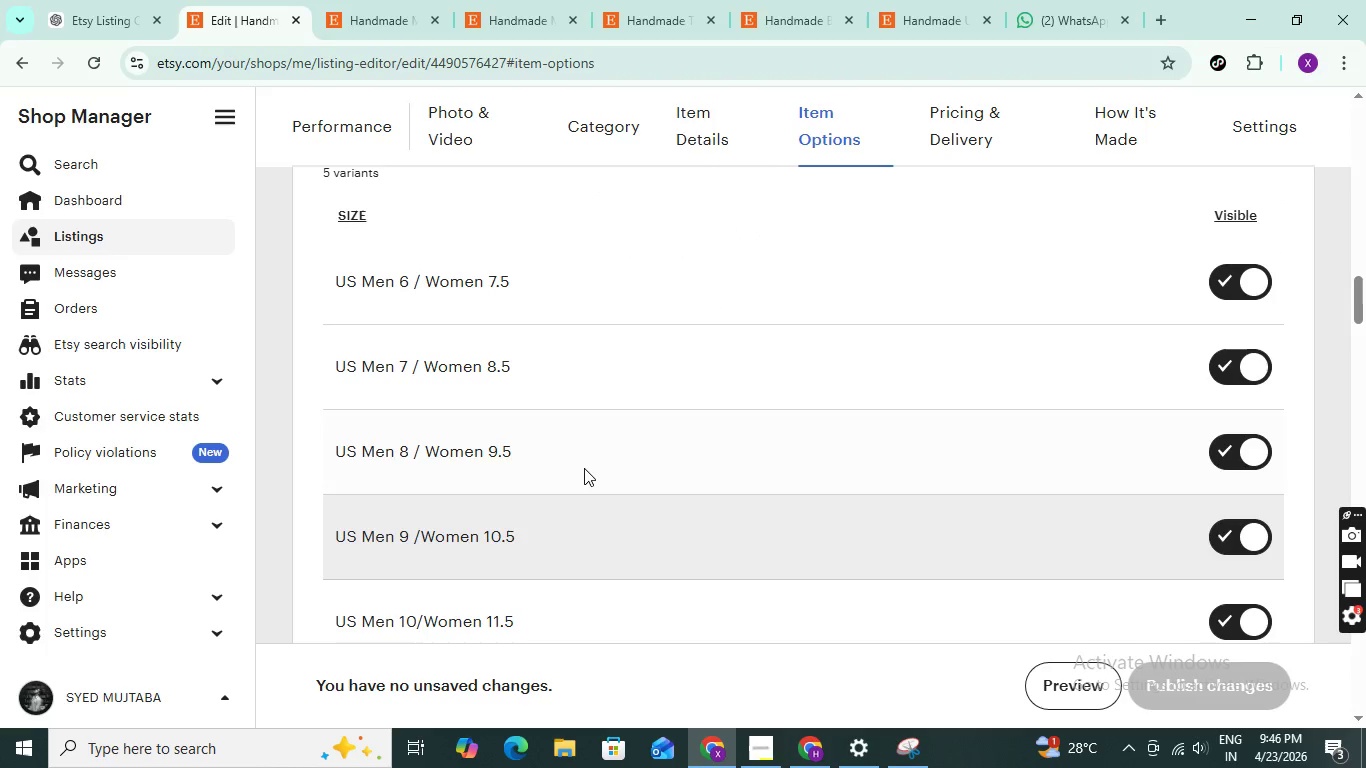 
key(Control+NumpadSubtract)
 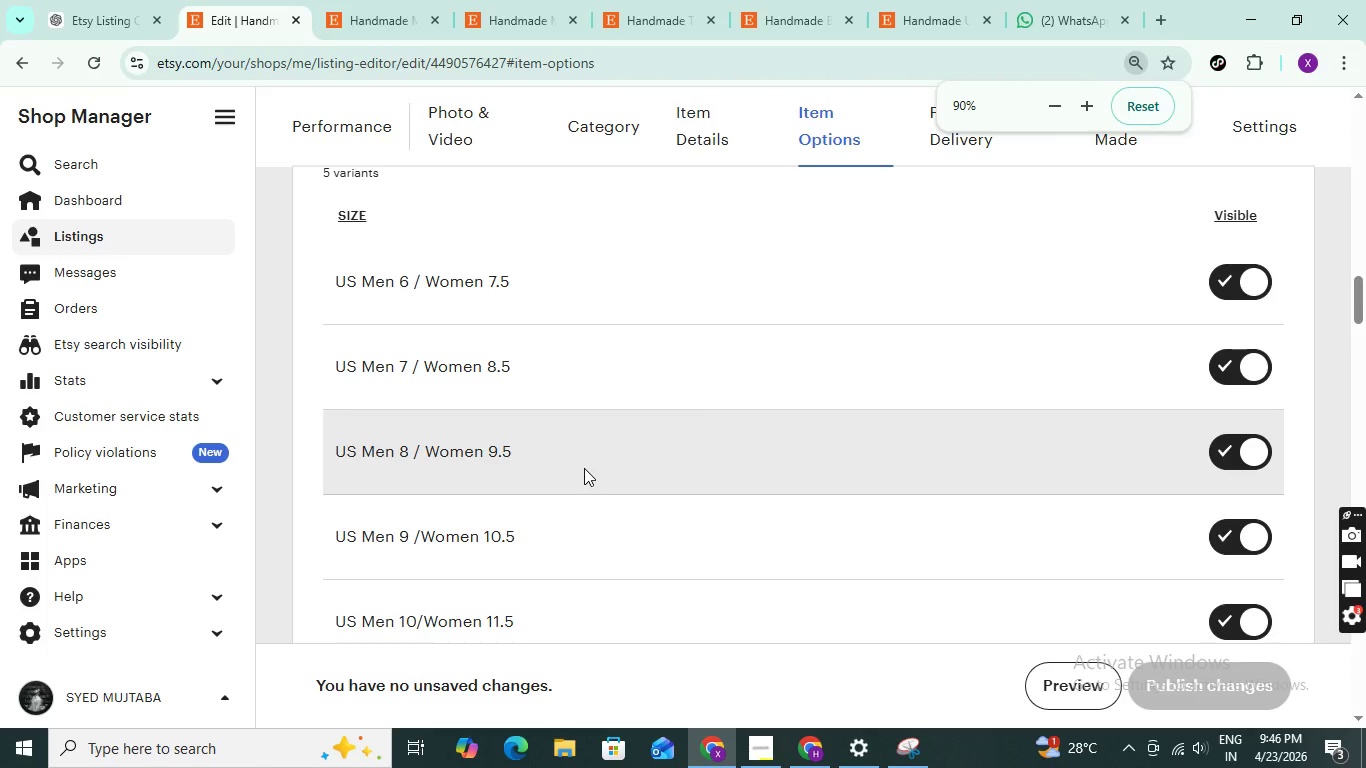 
key(Control+NumpadSubtract)
 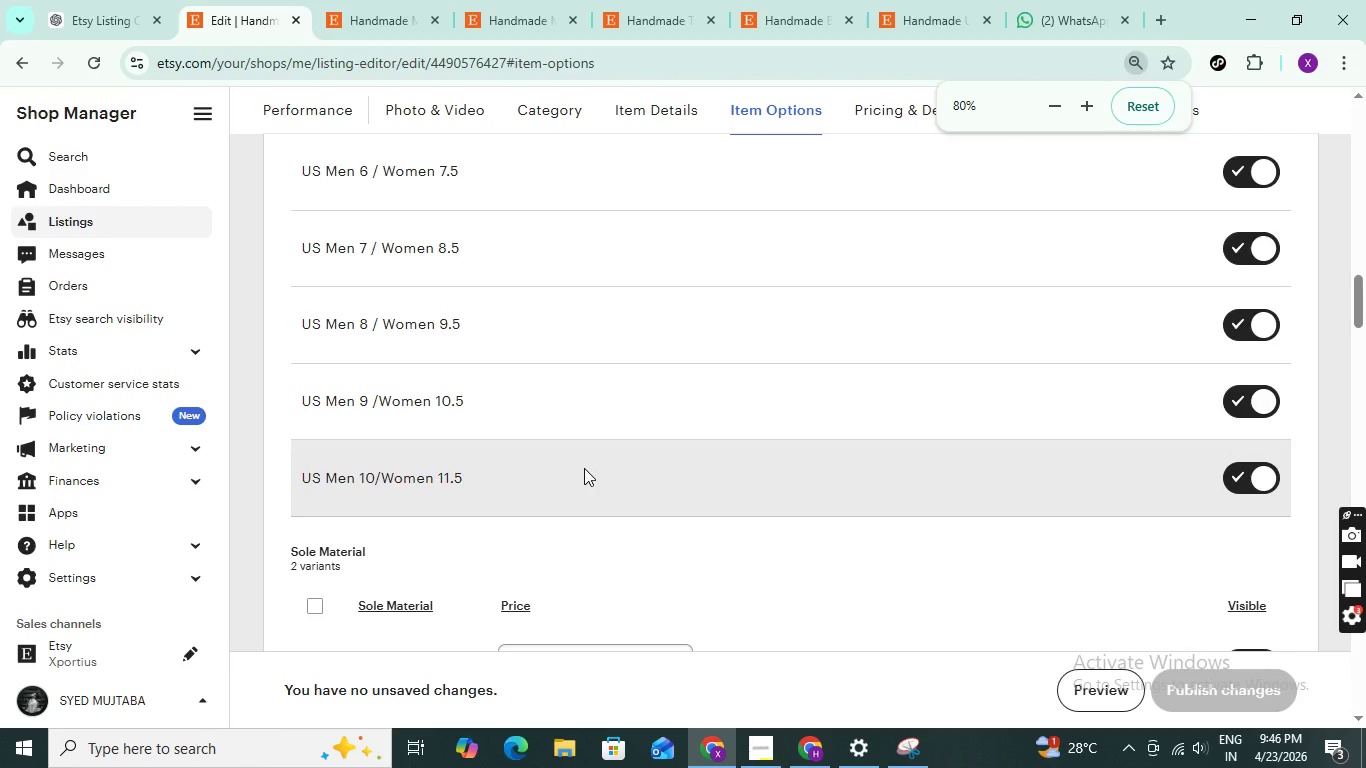 
key(Control+NumpadSubtract)
 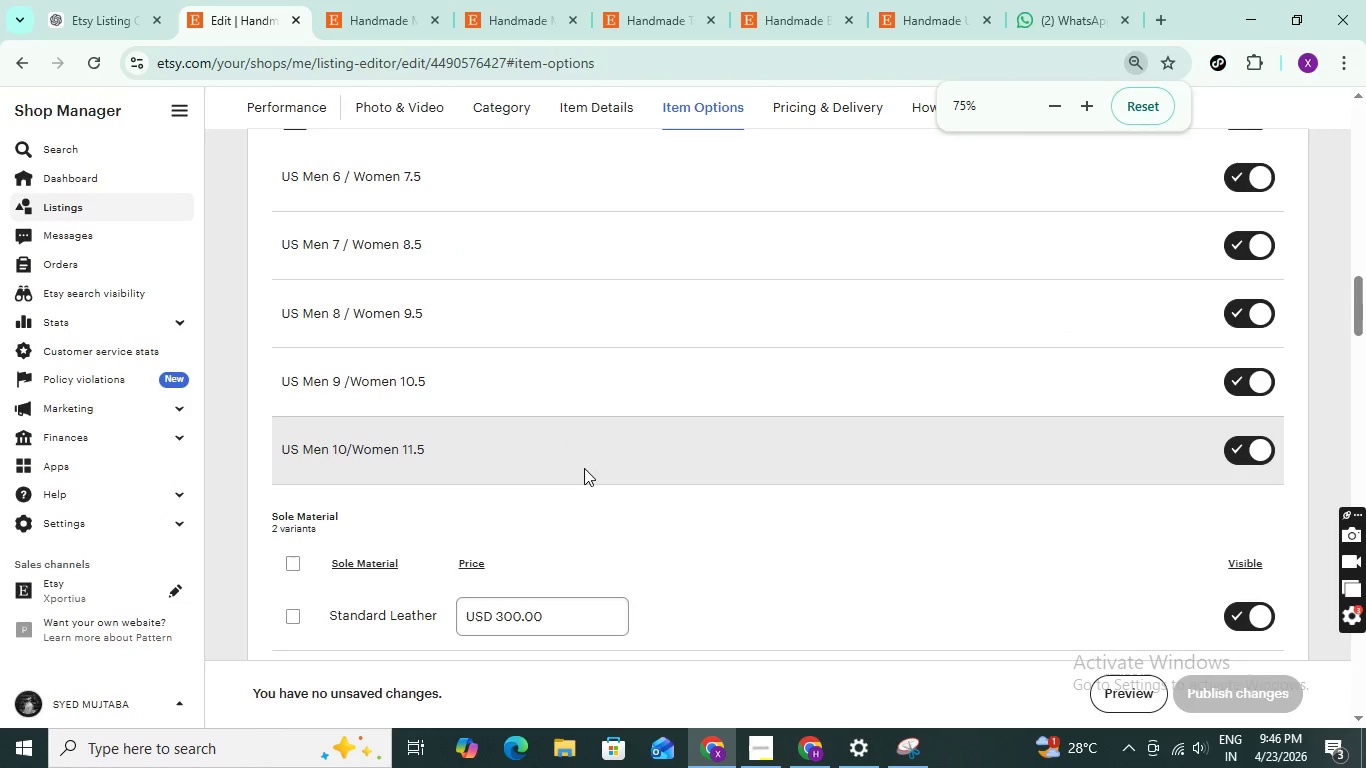 
key(Control+NumpadSubtract)
 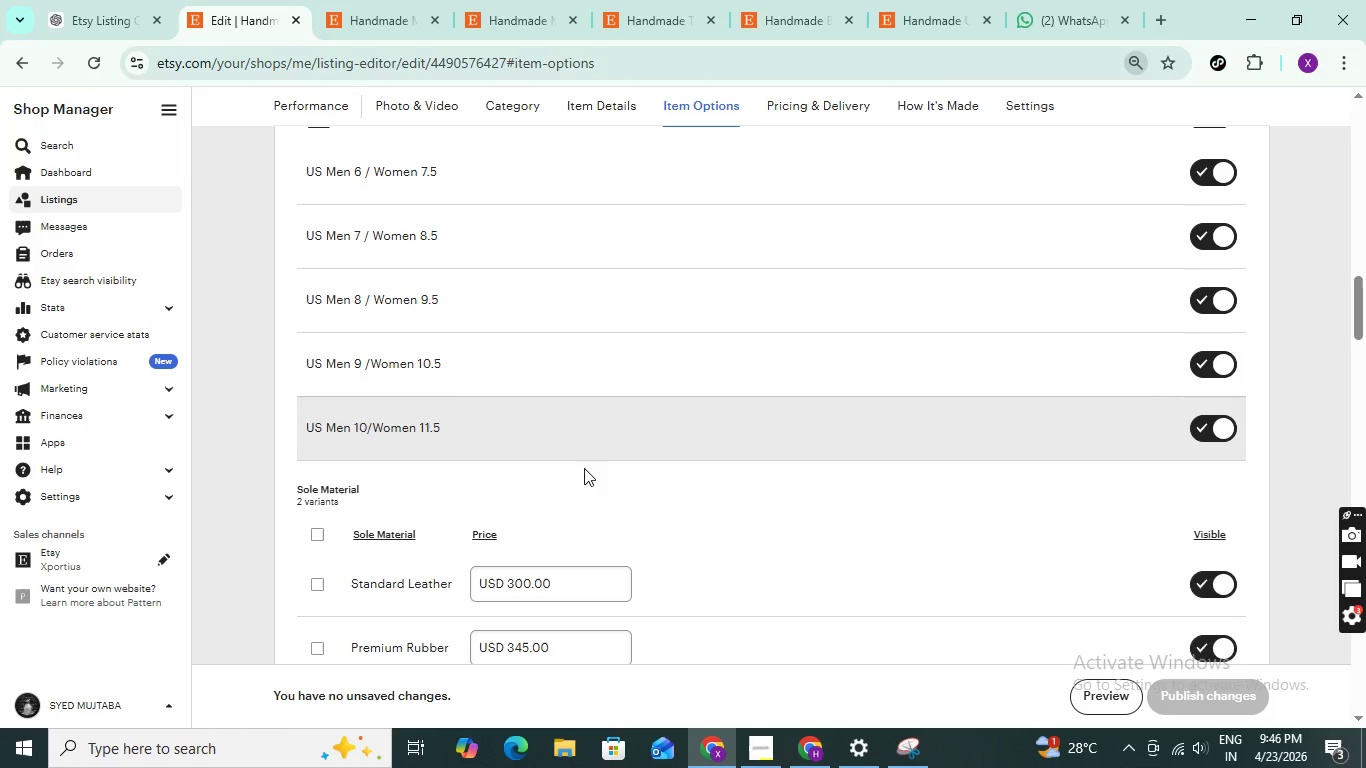 
key(Control+NumpadSubtract)
 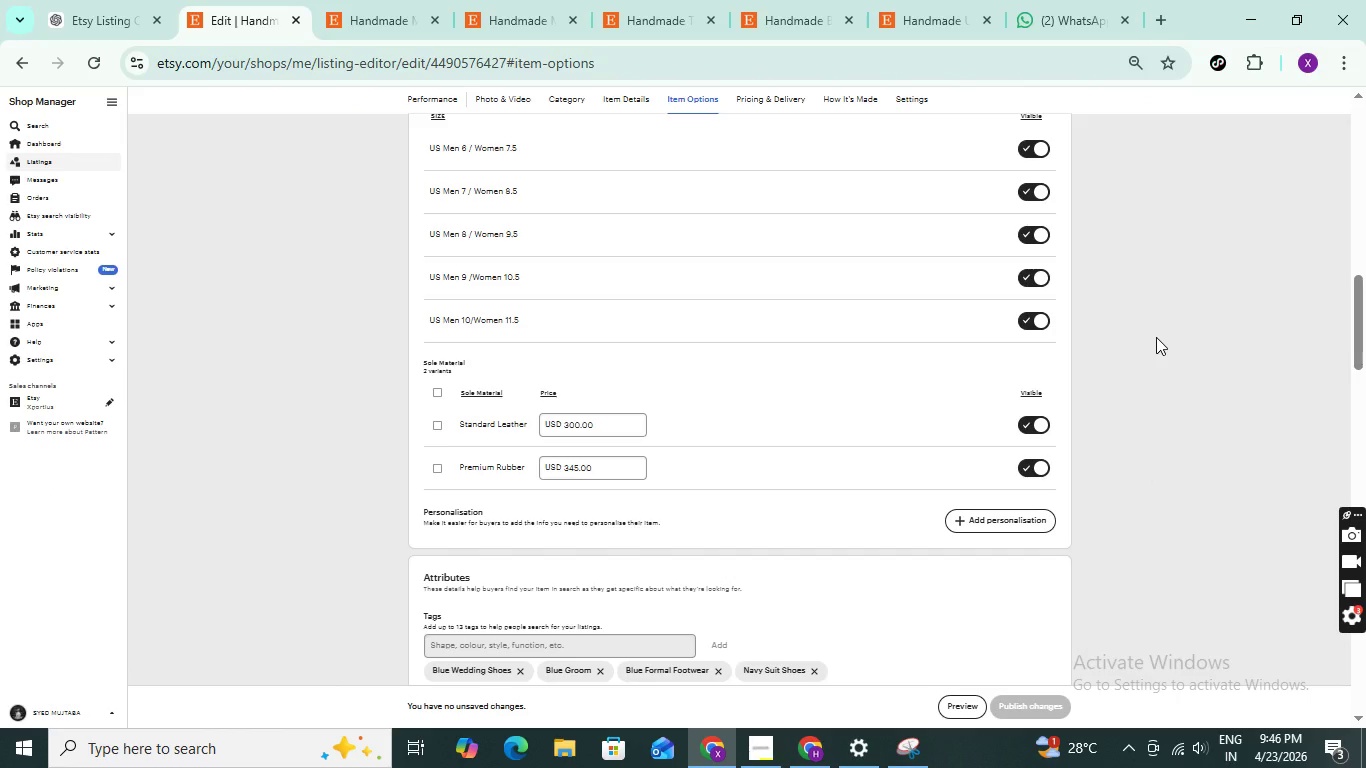 
left_click([1194, 321])
 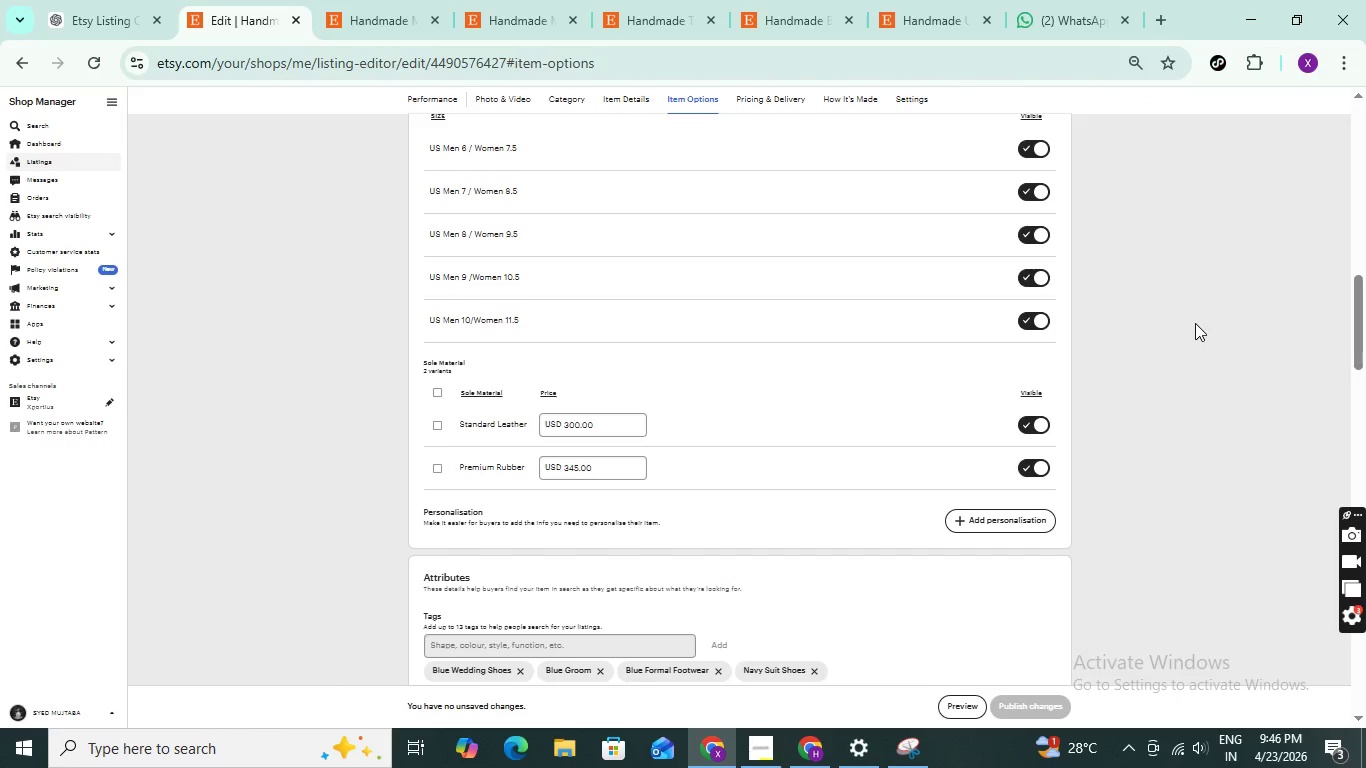 
scroll: coordinate [1210, 310], scroll_direction: up, amount: 3.0
 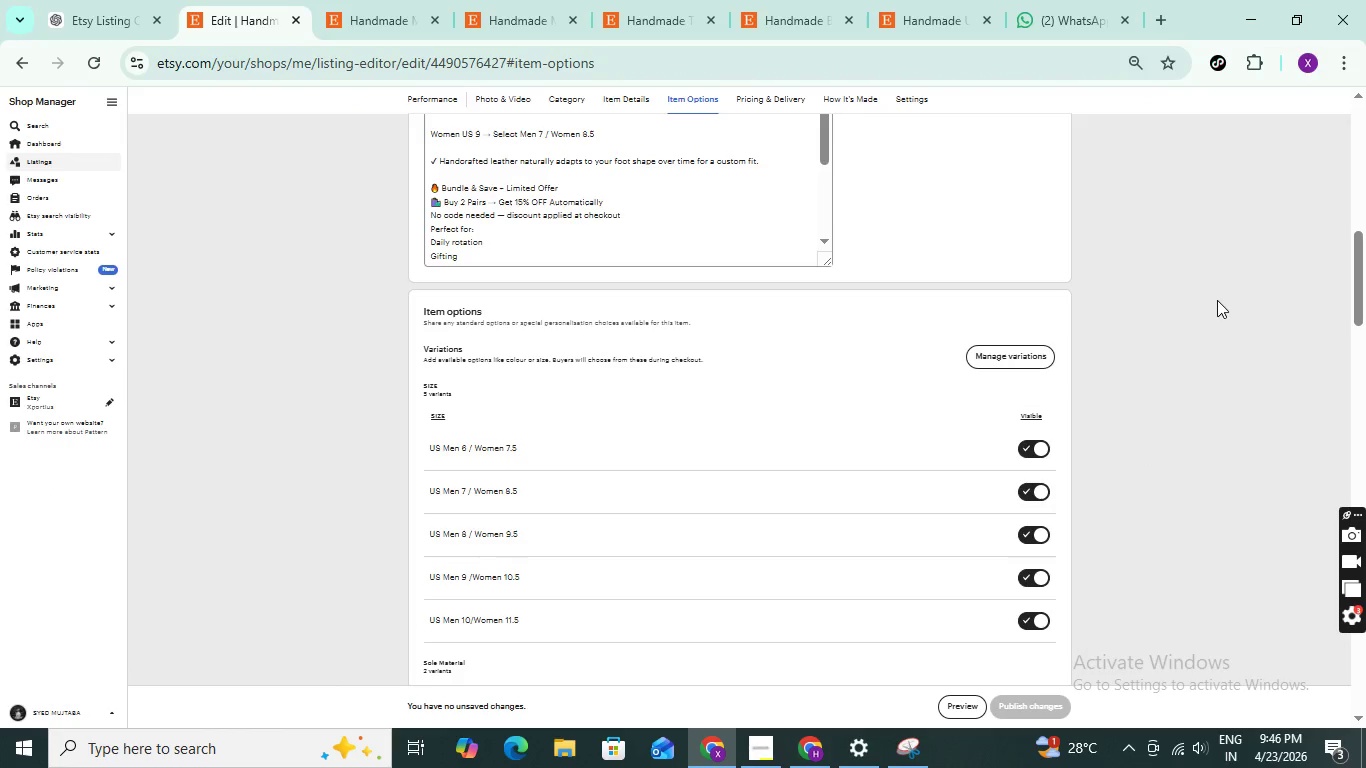 
scroll: coordinate [1217, 300], scroll_direction: down, amount: 1.0
 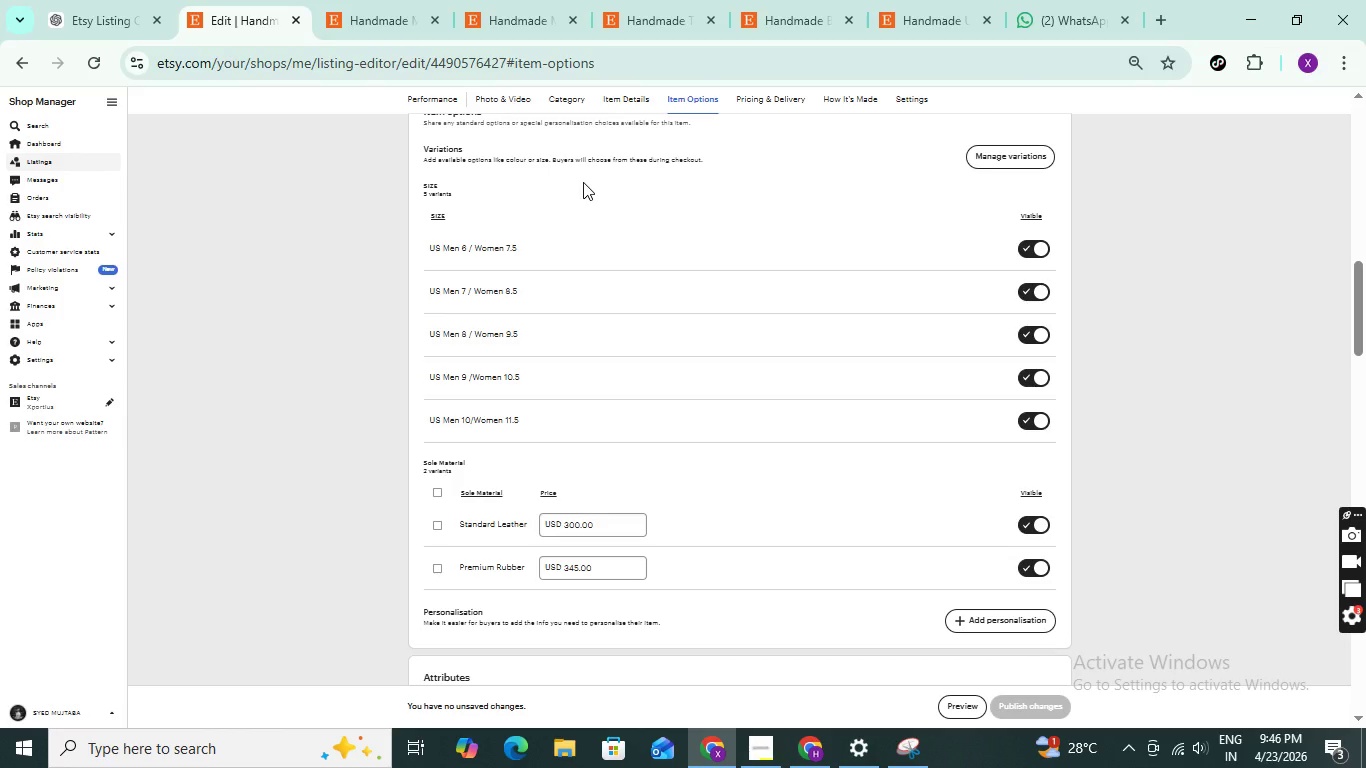 
wait(5.23)
 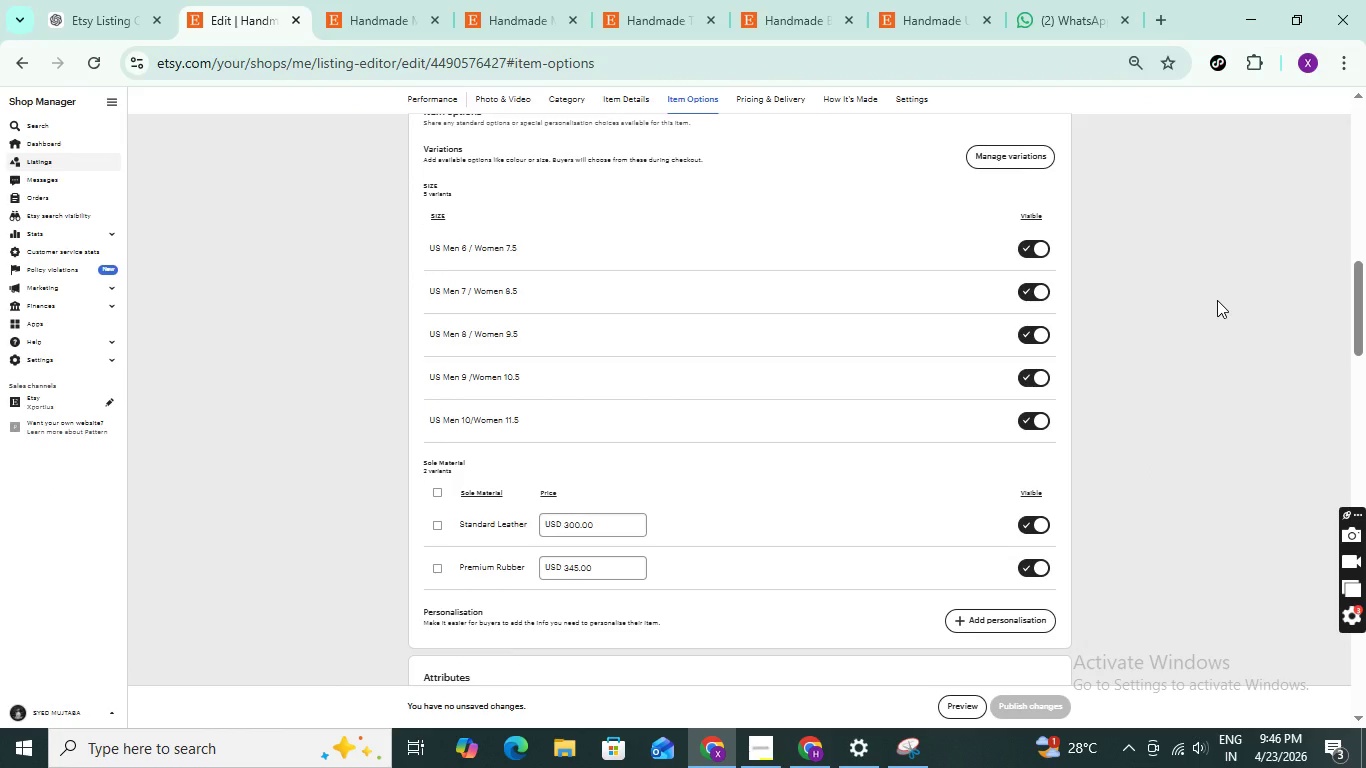 
key(Control+NumpadAdd)
 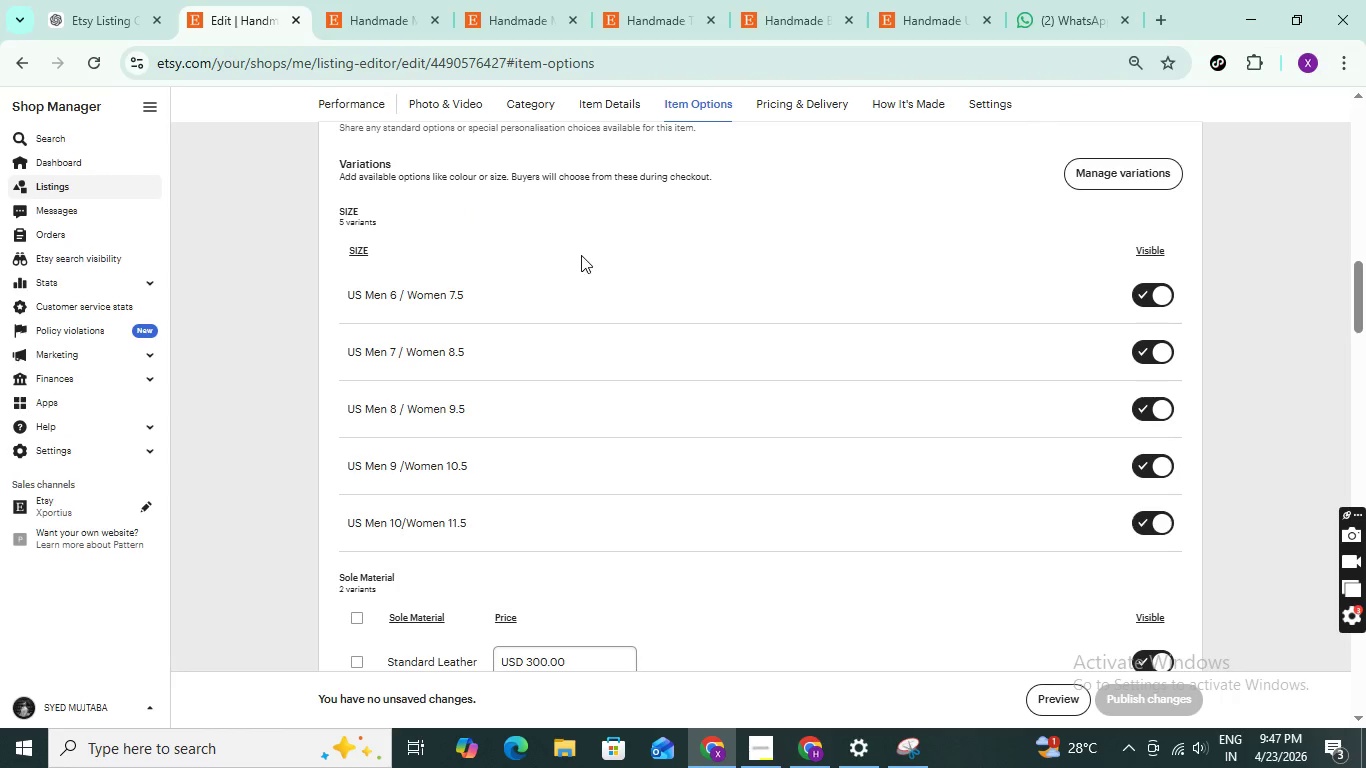 
wait(5.31)
 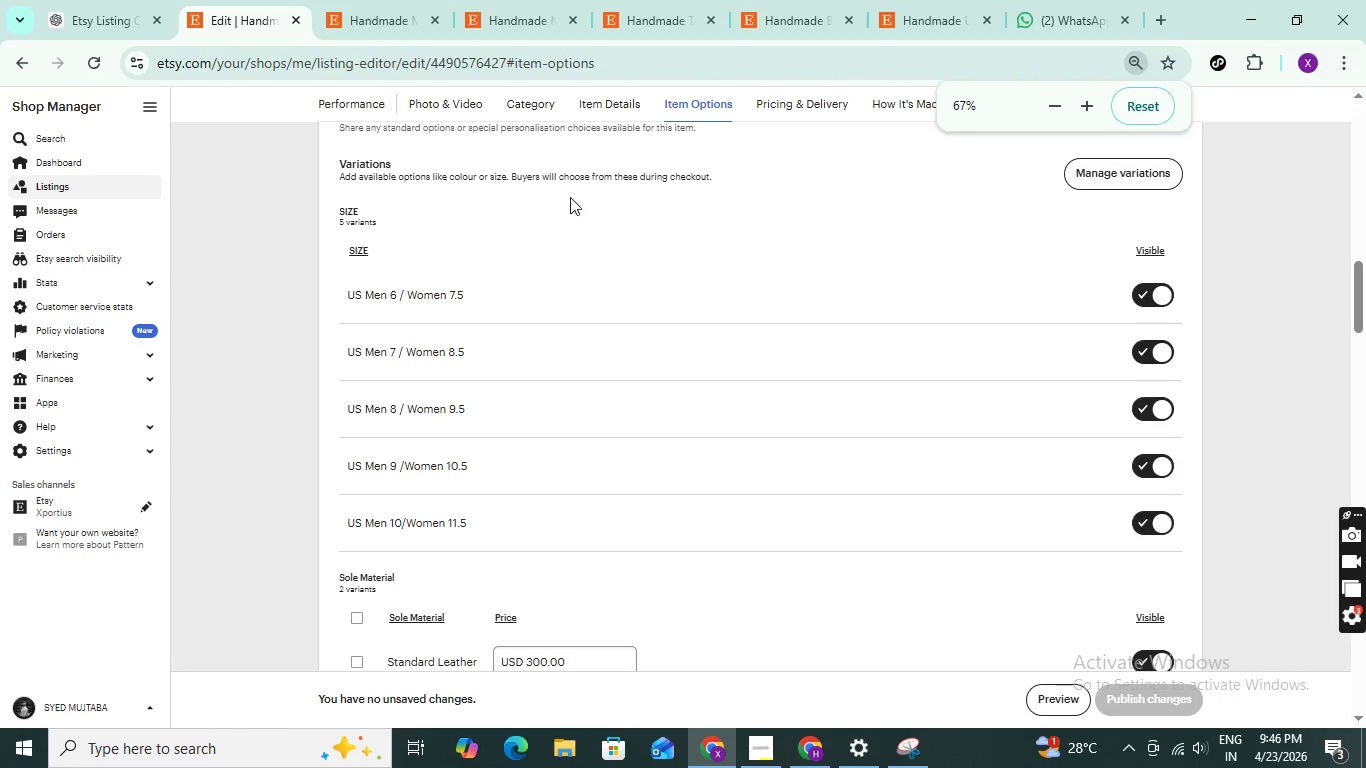 
key(Control+NumpadAdd)
 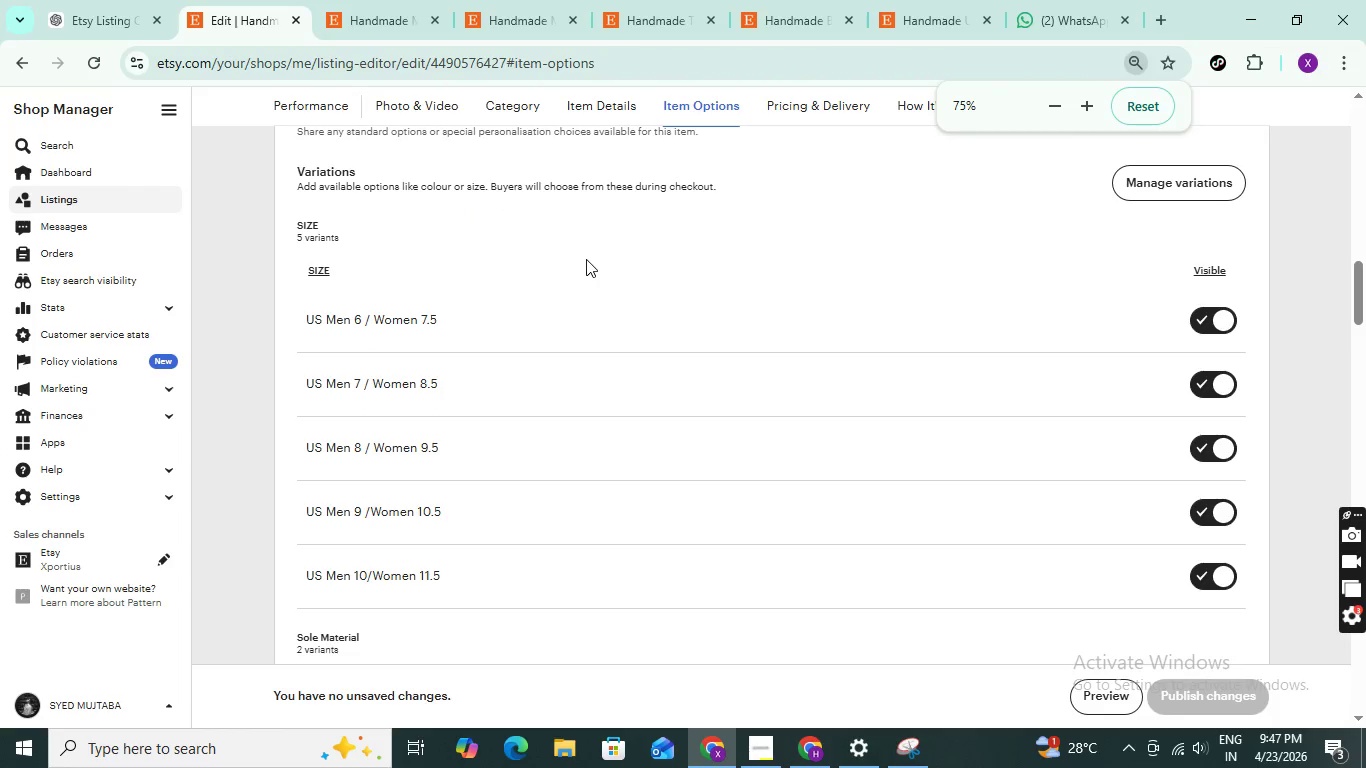 
scroll: coordinate [586, 259], scroll_direction: down, amount: 2.0
 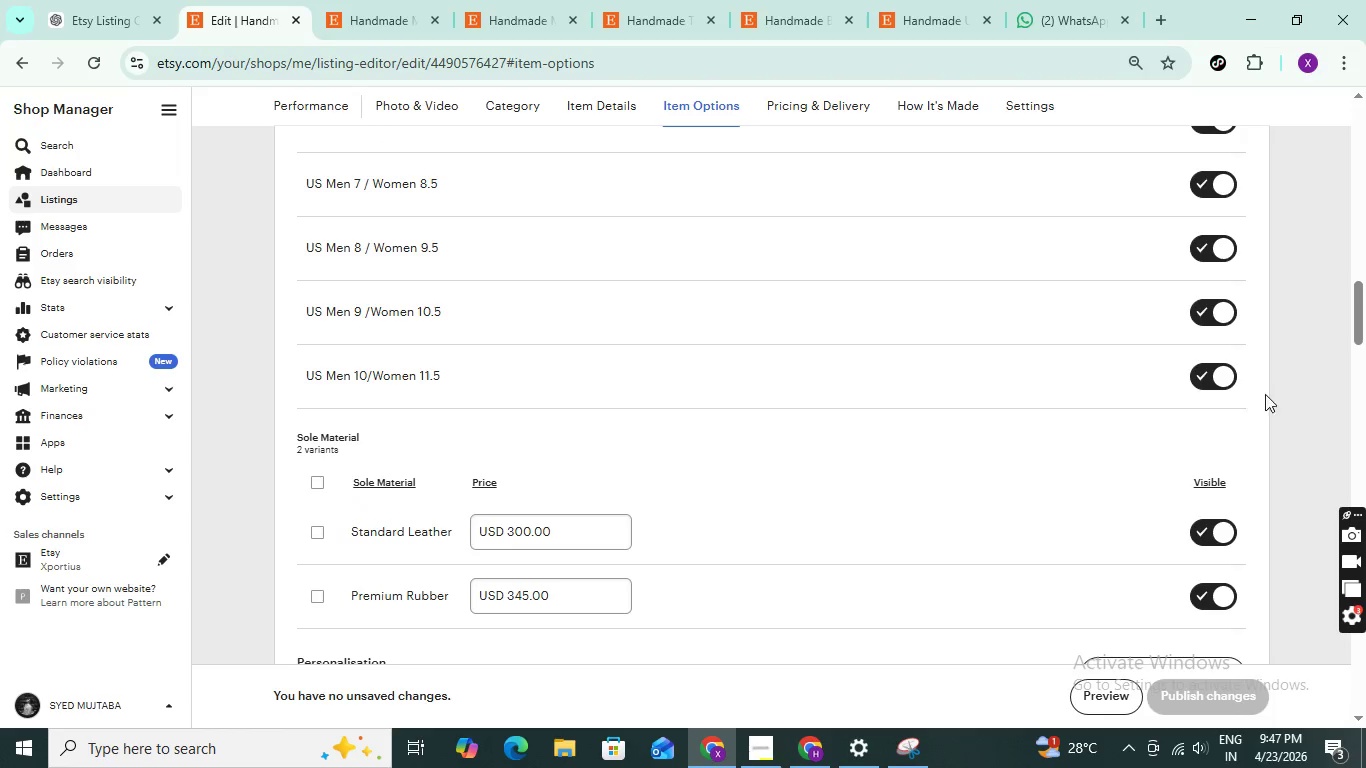 
key(Control+NumpadAdd)
 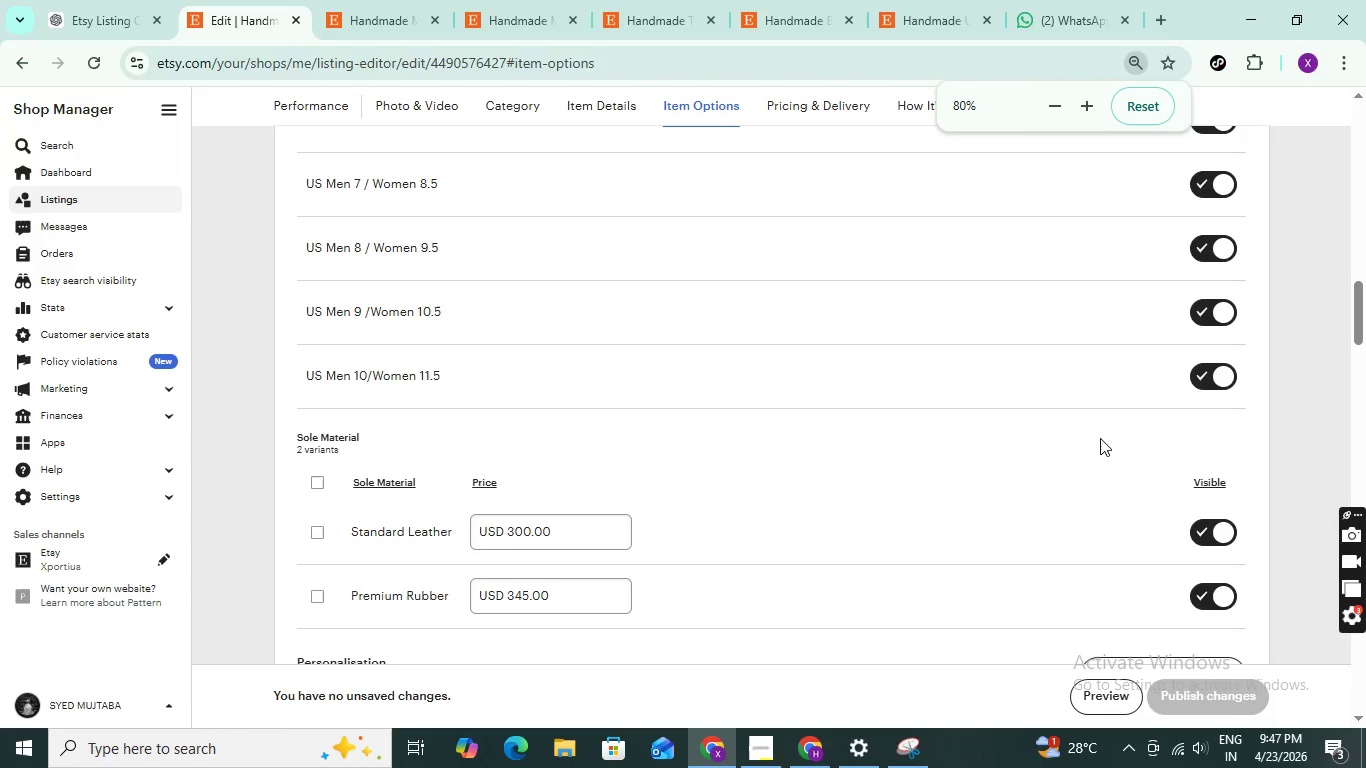 
key(Control+NumpadAdd)
 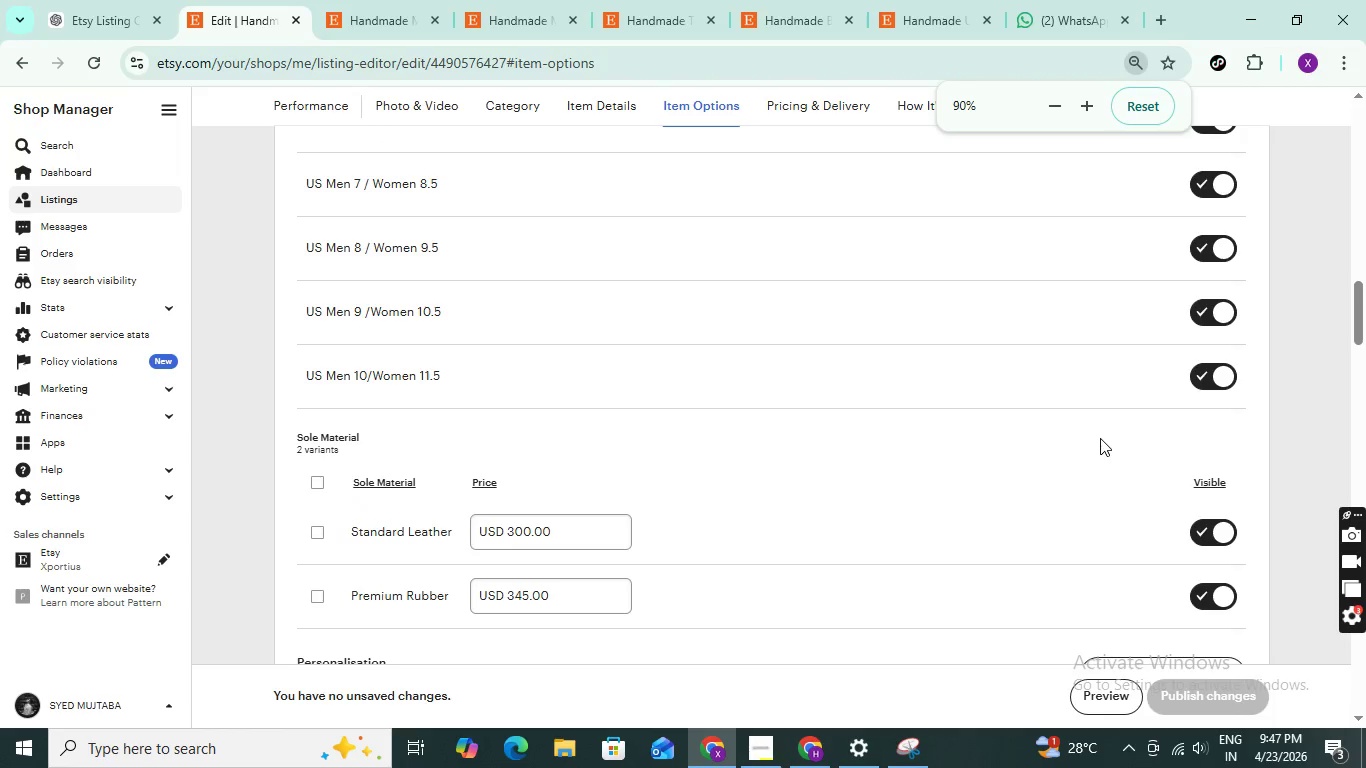 
key(Control+NumpadAdd)
 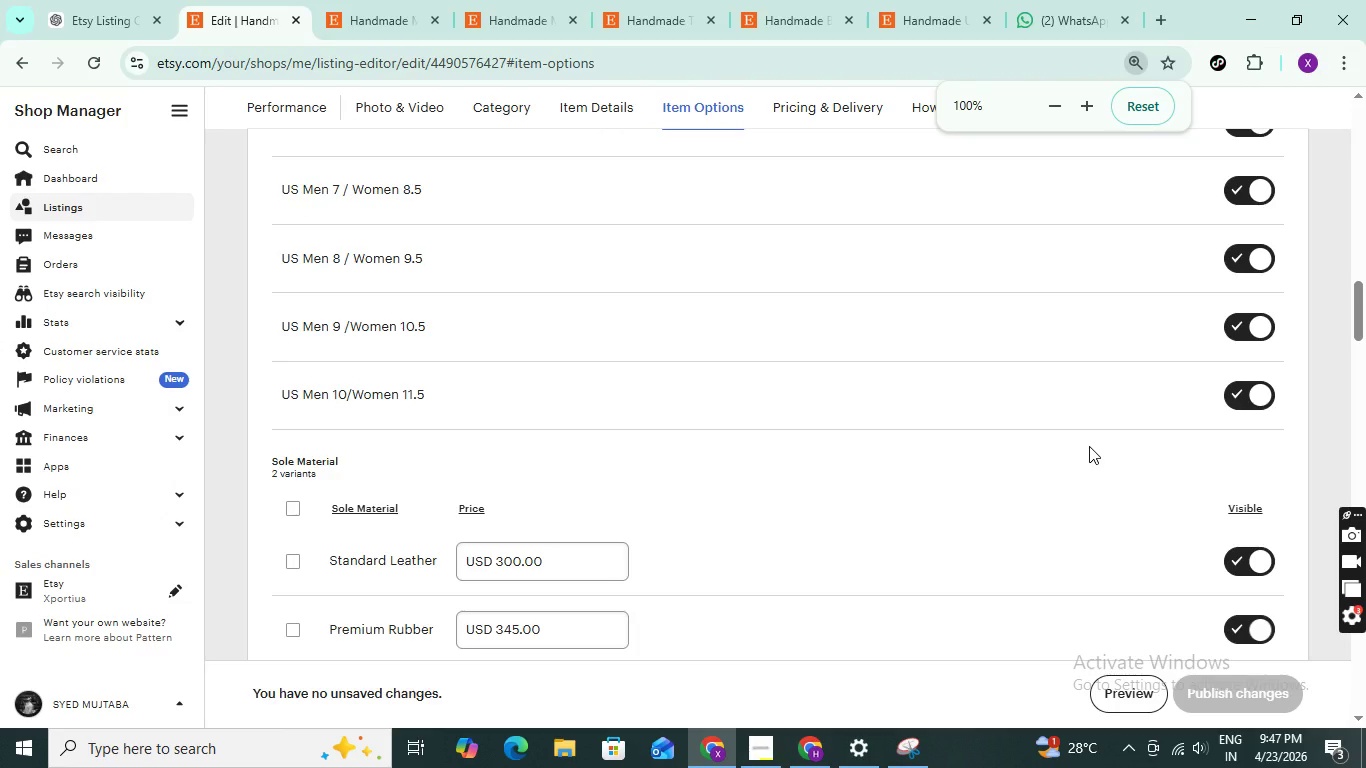 
scroll: coordinate [980, 494], scroll_direction: down, amount: 3.0
 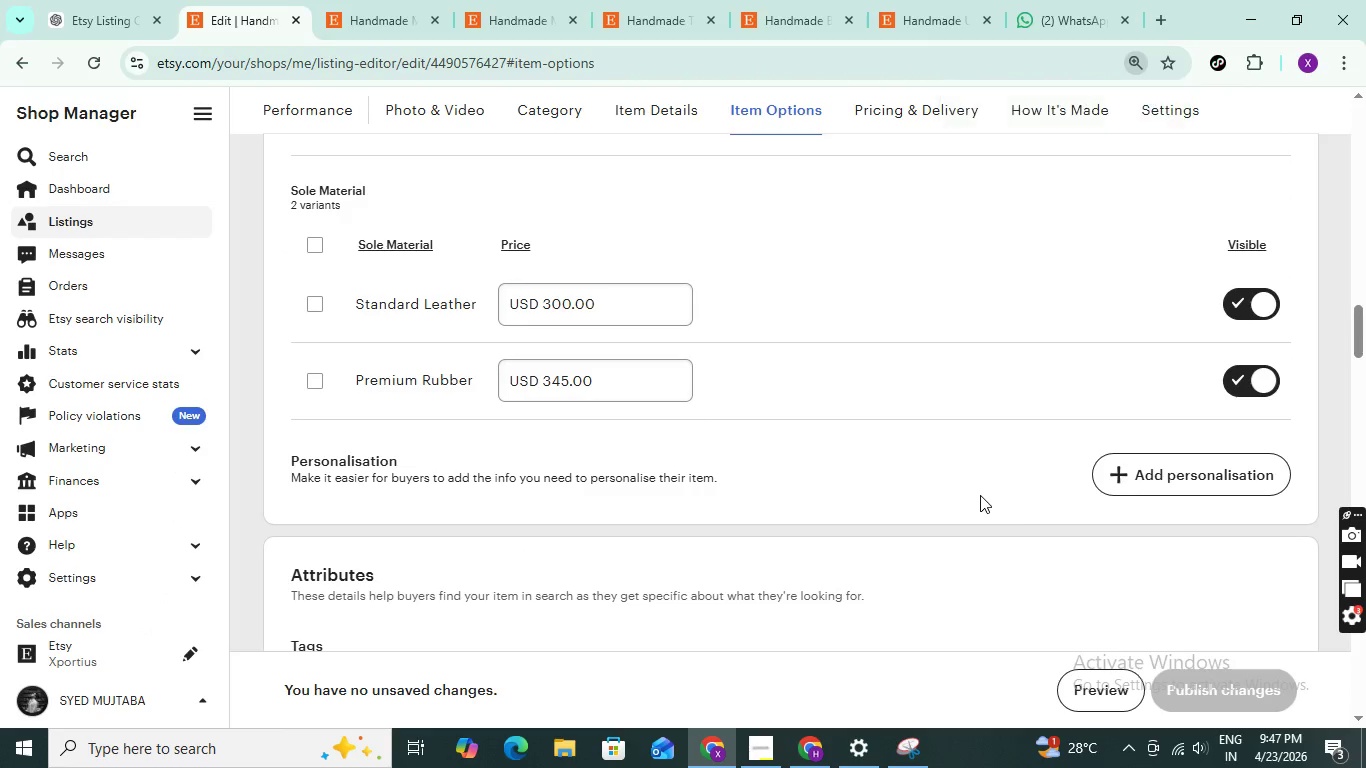 
scroll: coordinate [980, 495], scroll_direction: up, amount: 2.0
 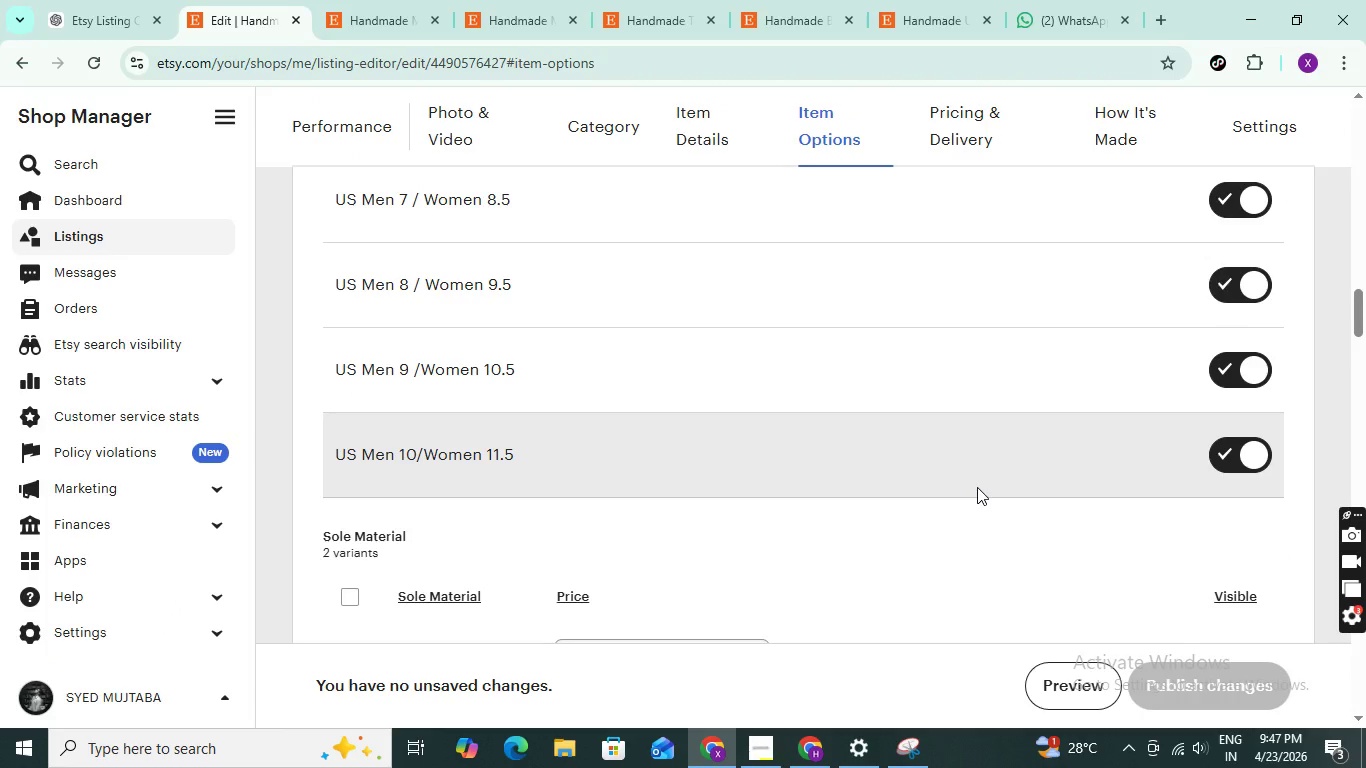 
key(Control+NumpadSubtract)
 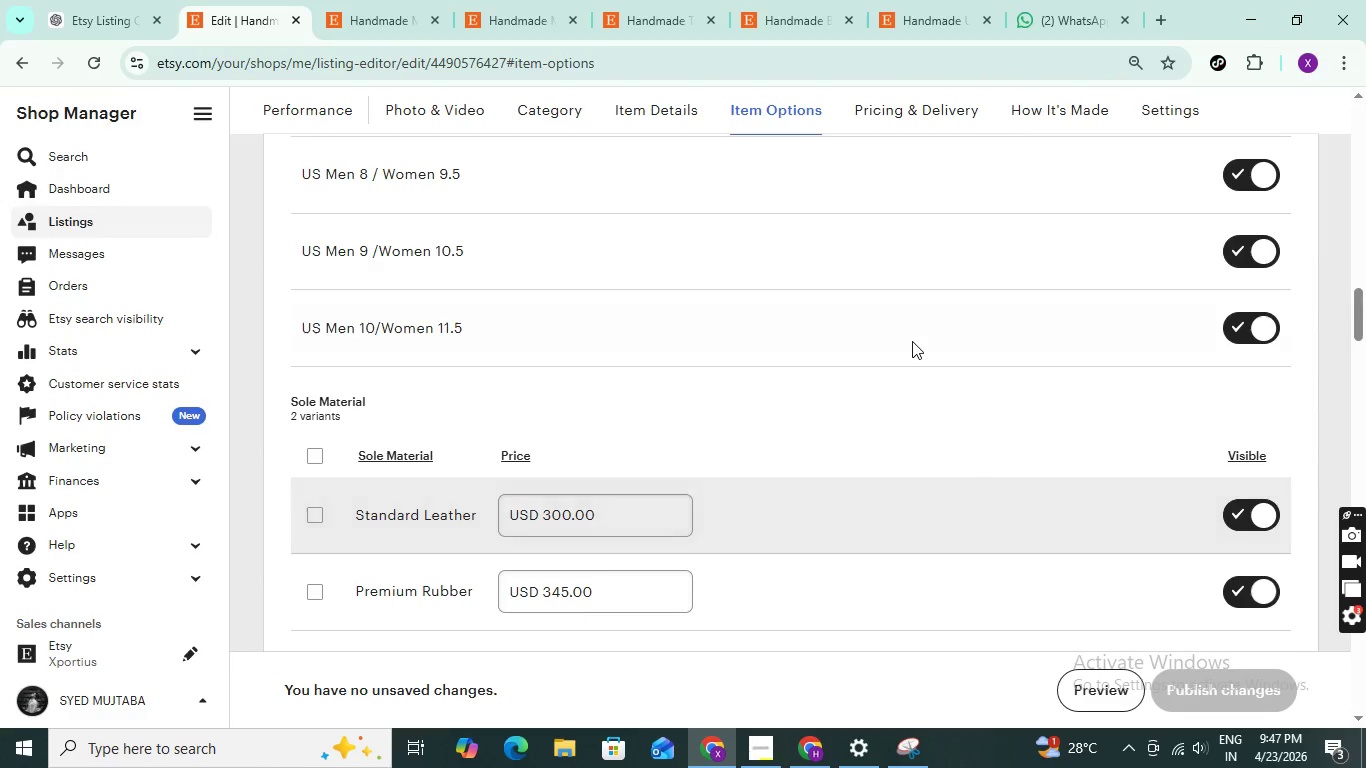 
scroll: coordinate [807, 565], scroll_direction: down, amount: 1.0
 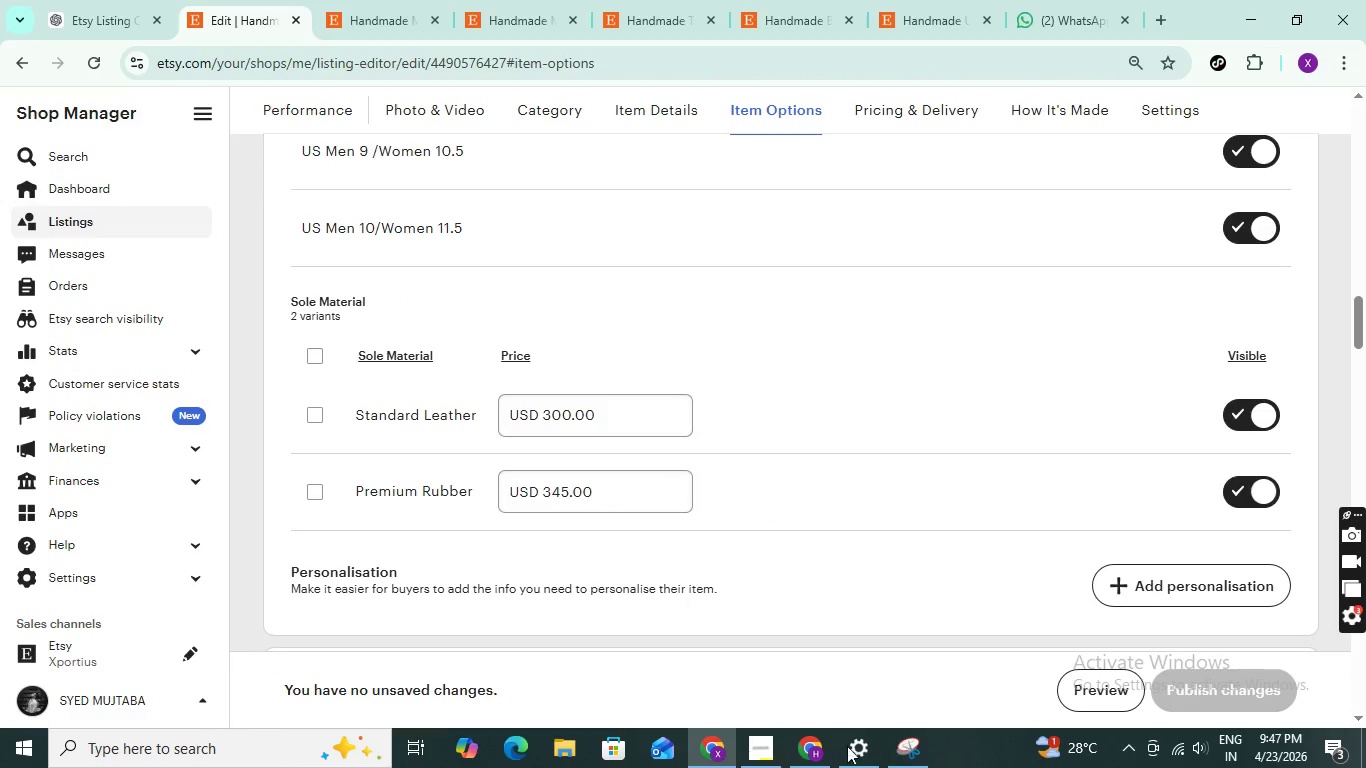 
left_click([917, 744])
 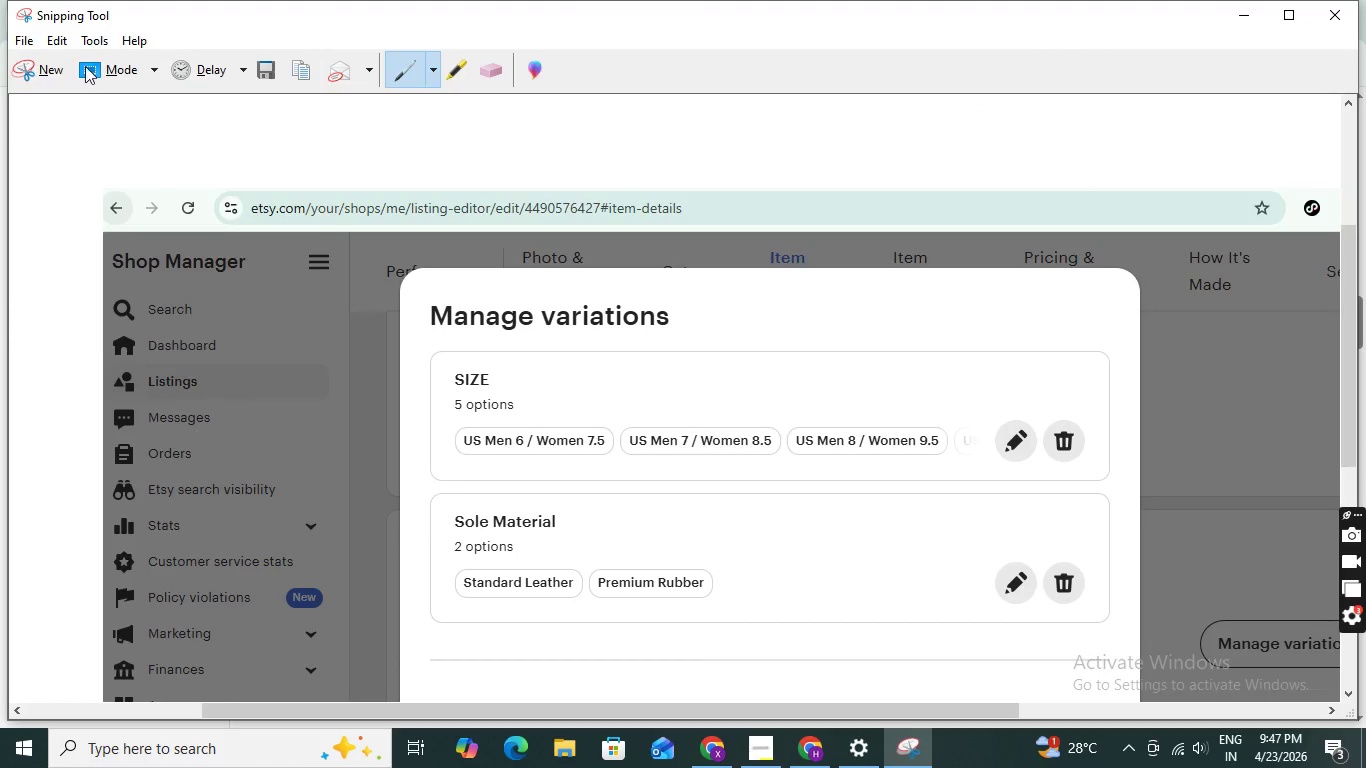 
left_click([46, 63])
 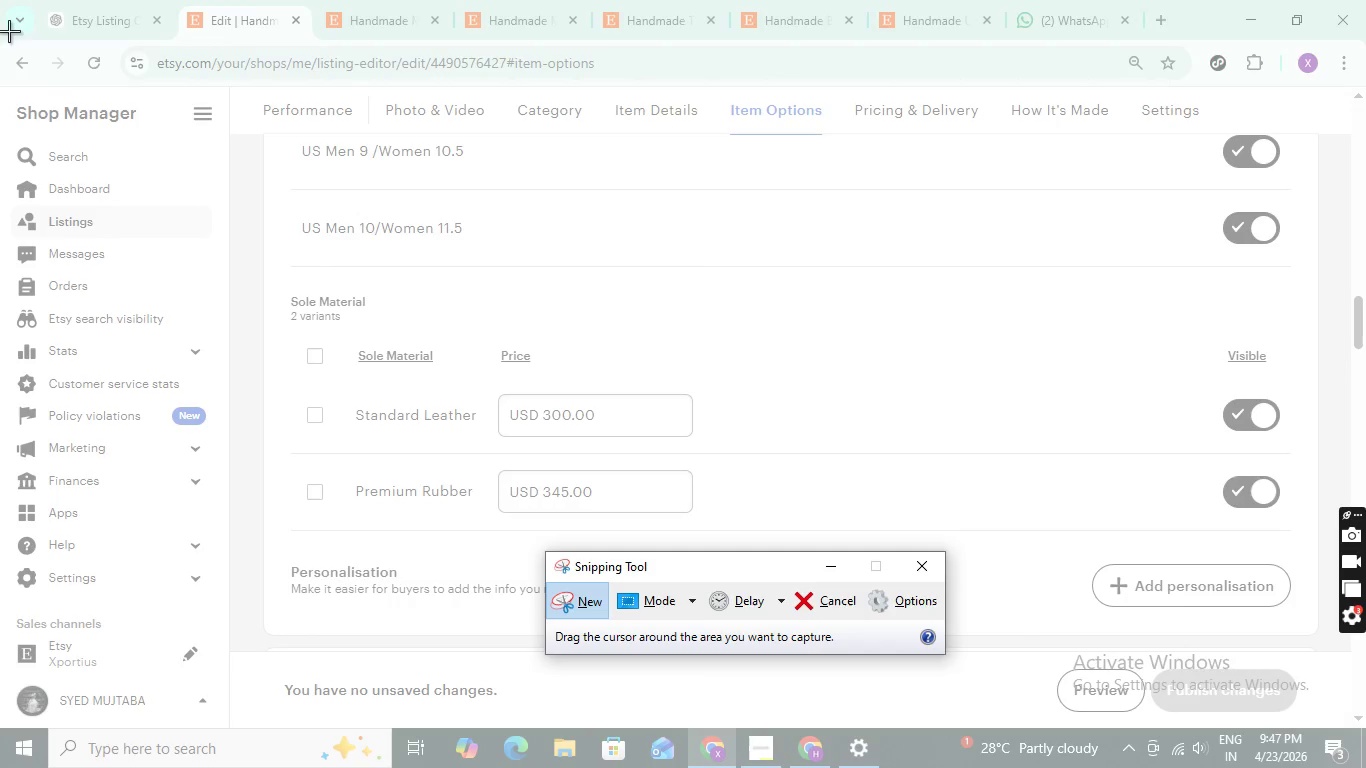 
left_click_drag(start_coordinate=[0, 43], to_coordinate=[1365, 656])
 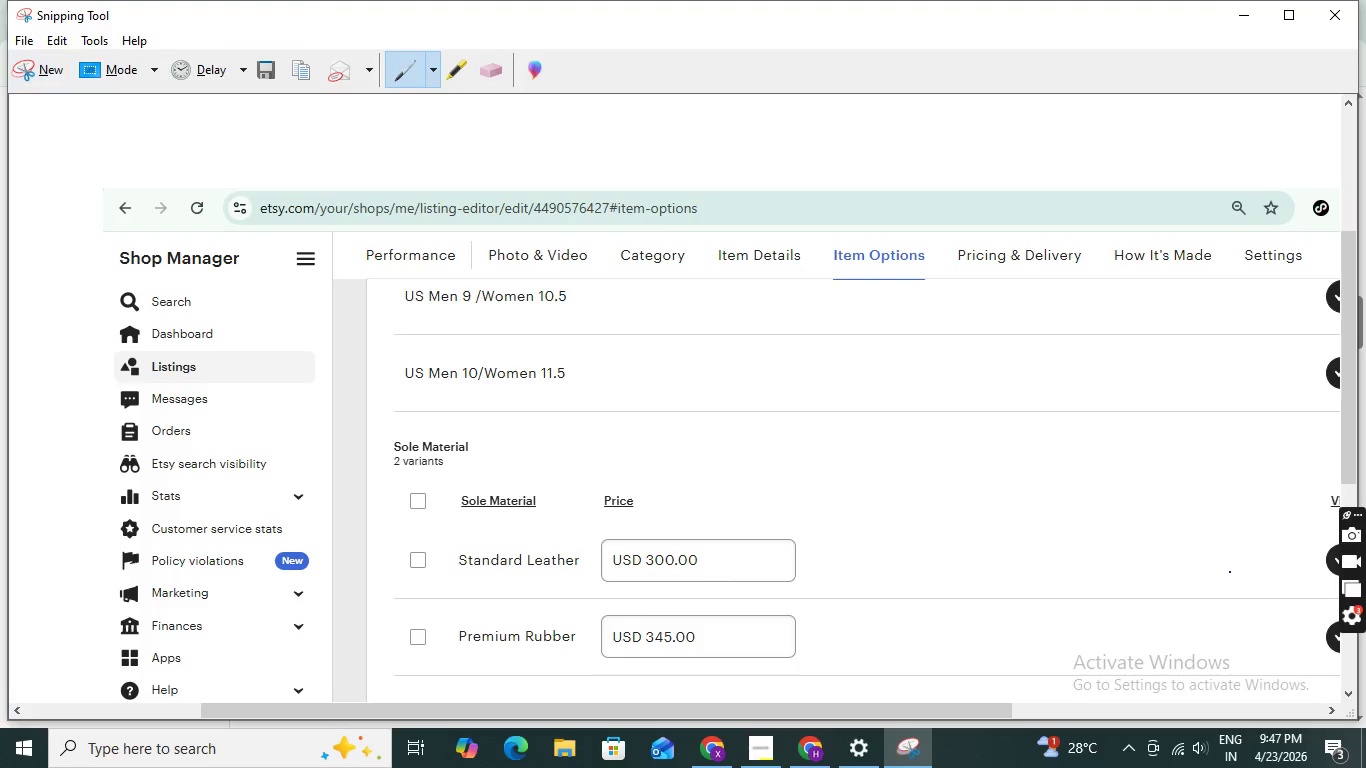 
key(Control+S)
 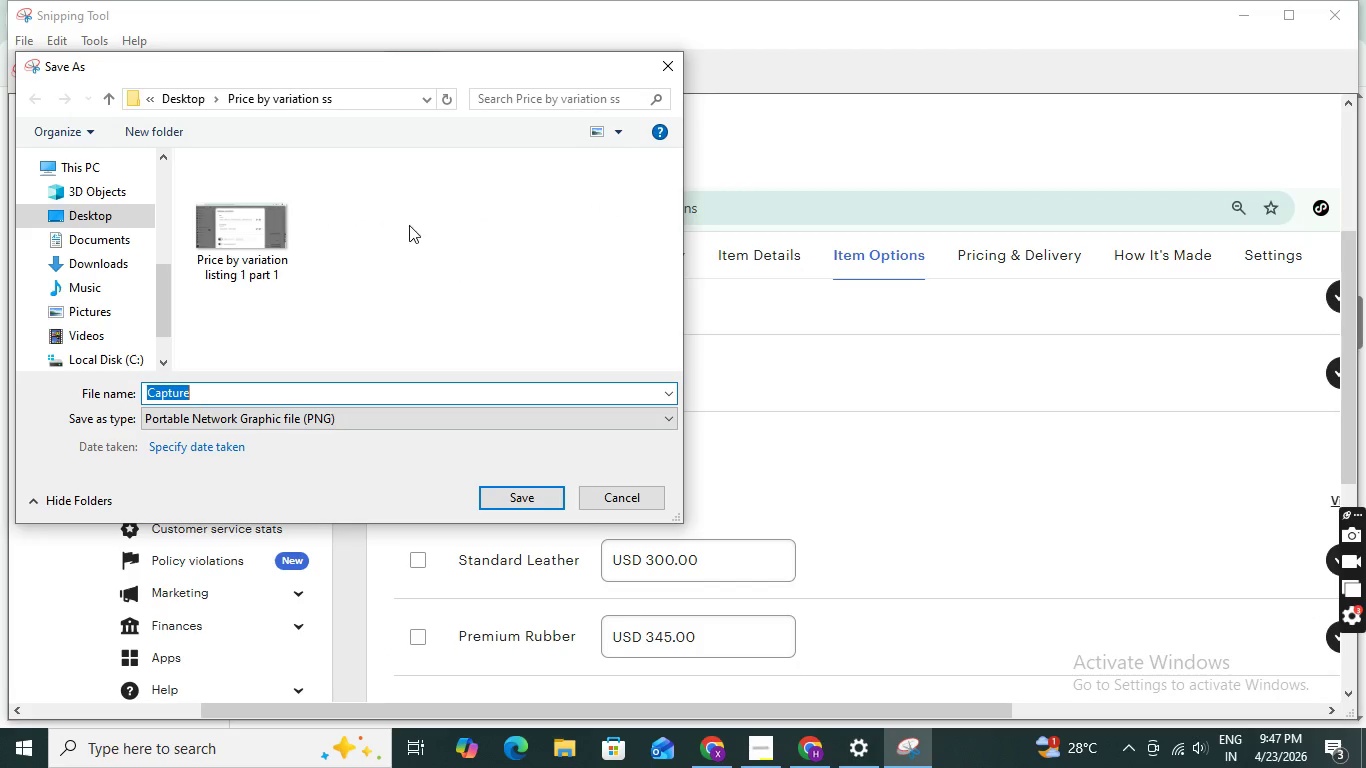 
key(Control+V)
 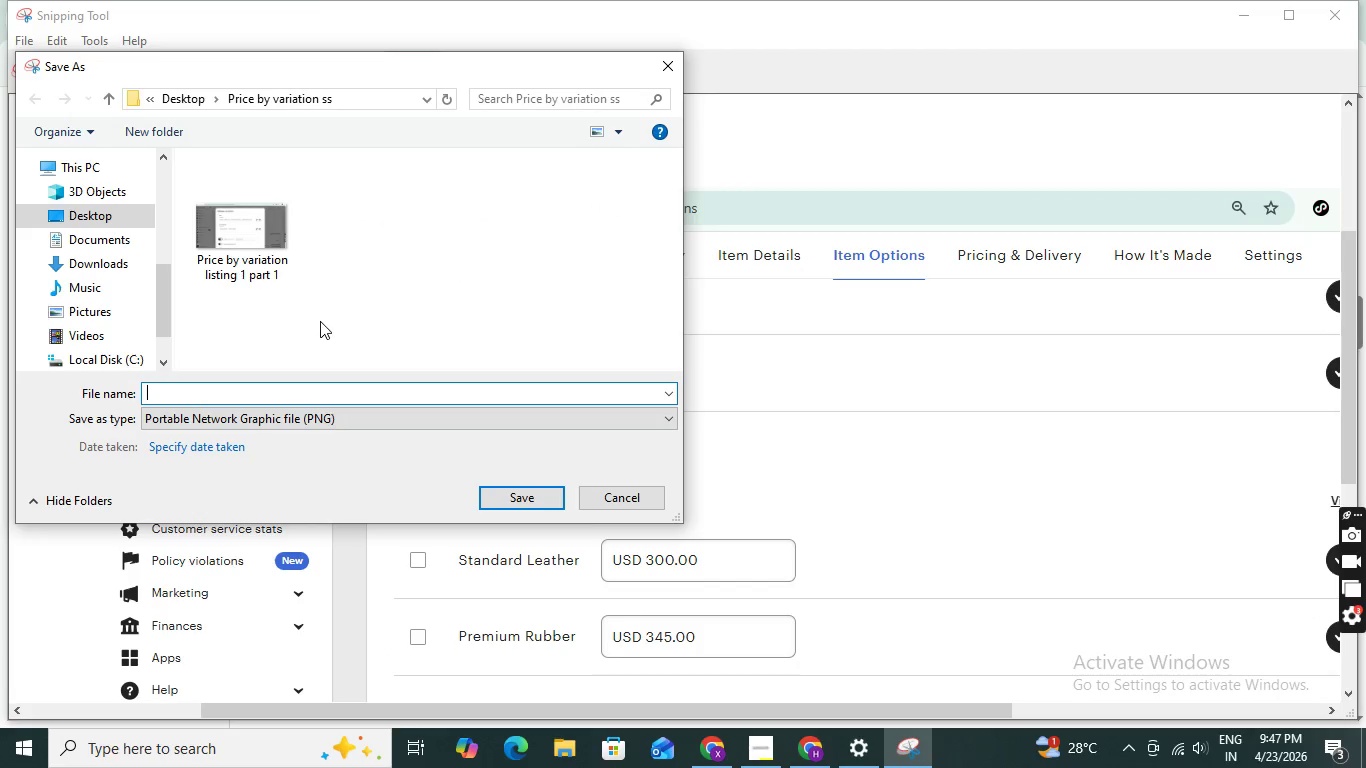 
key(Control+V)
 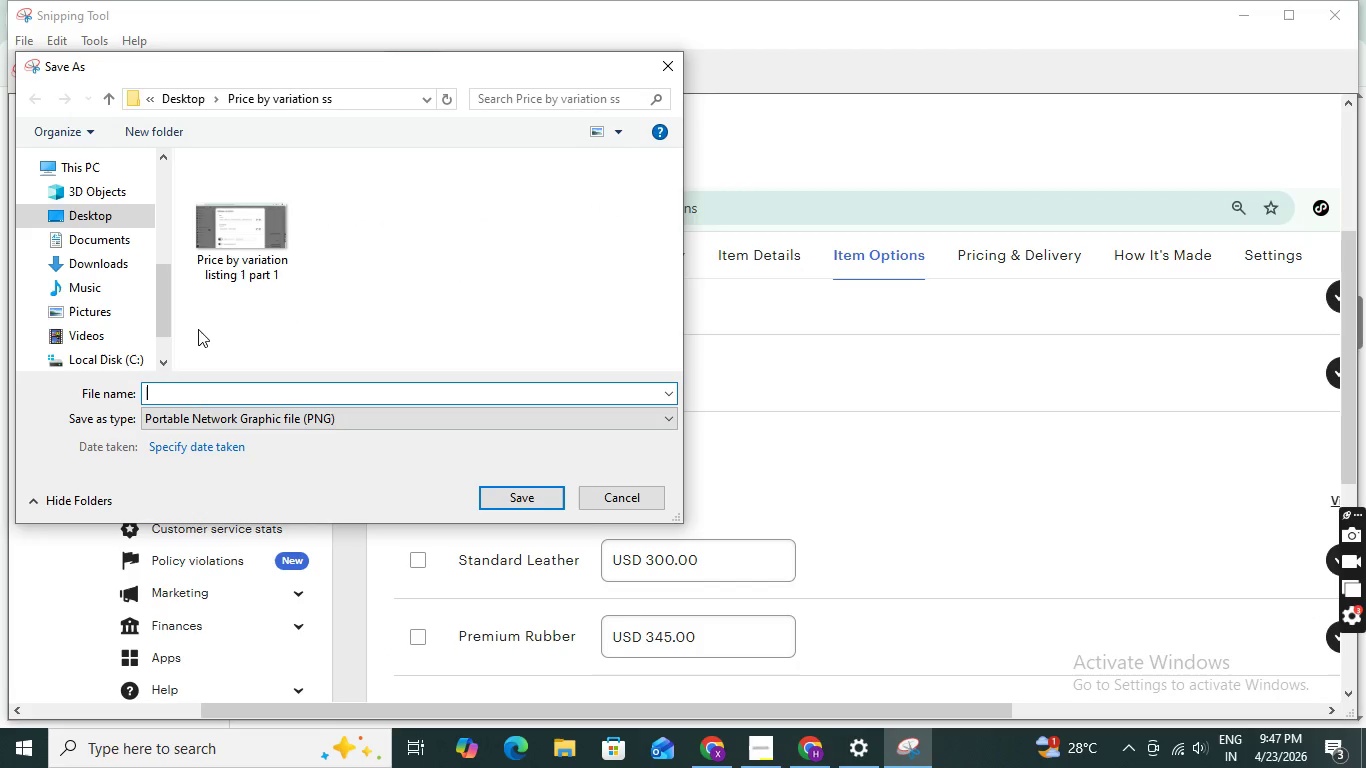 
type(Pri)
 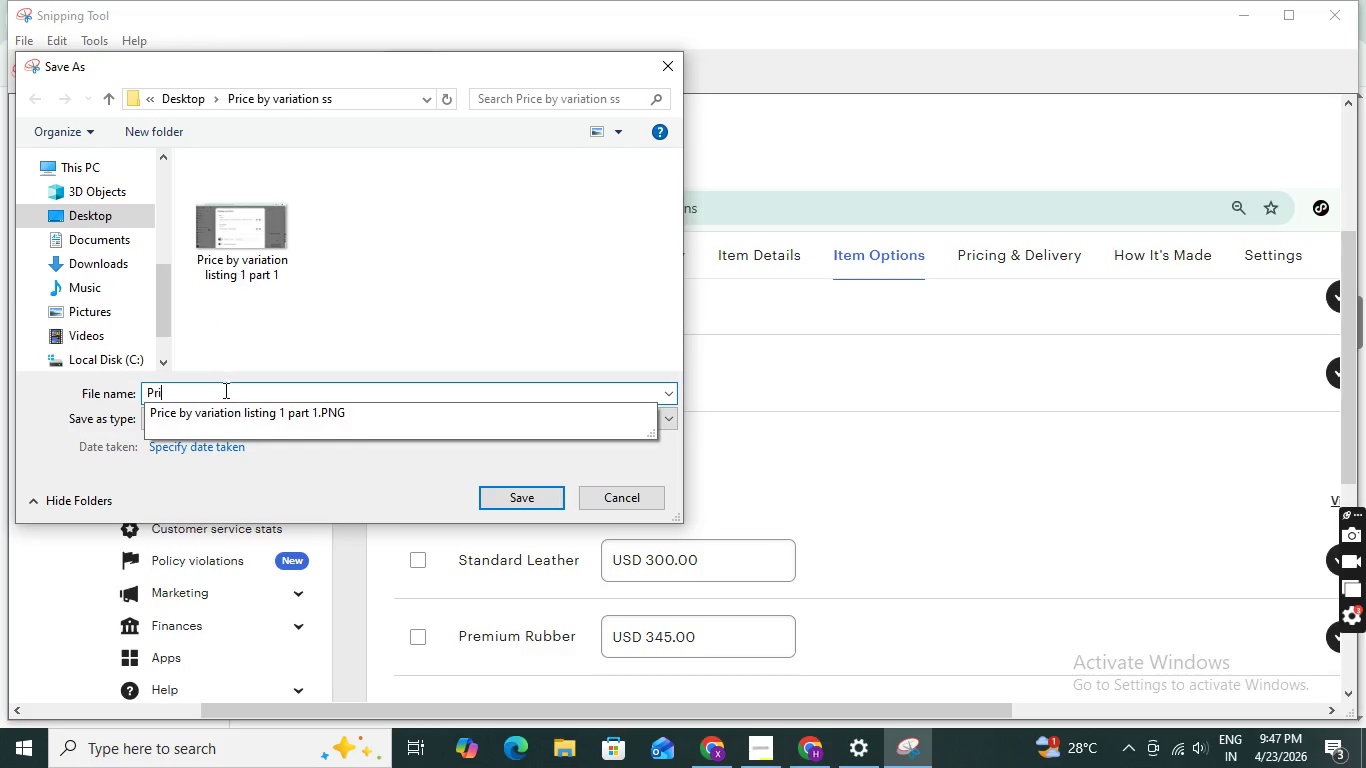 
left_click([226, 408])
 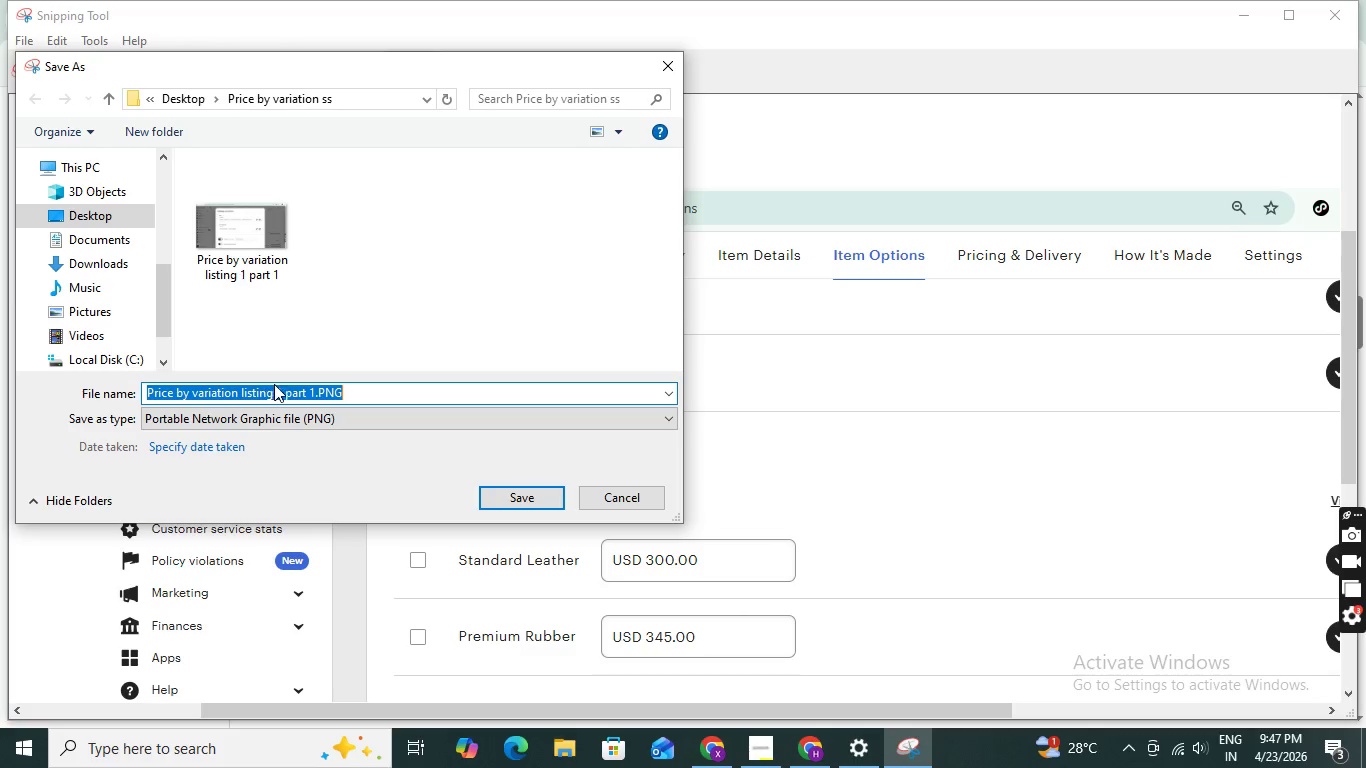 
left_click([300, 387])
 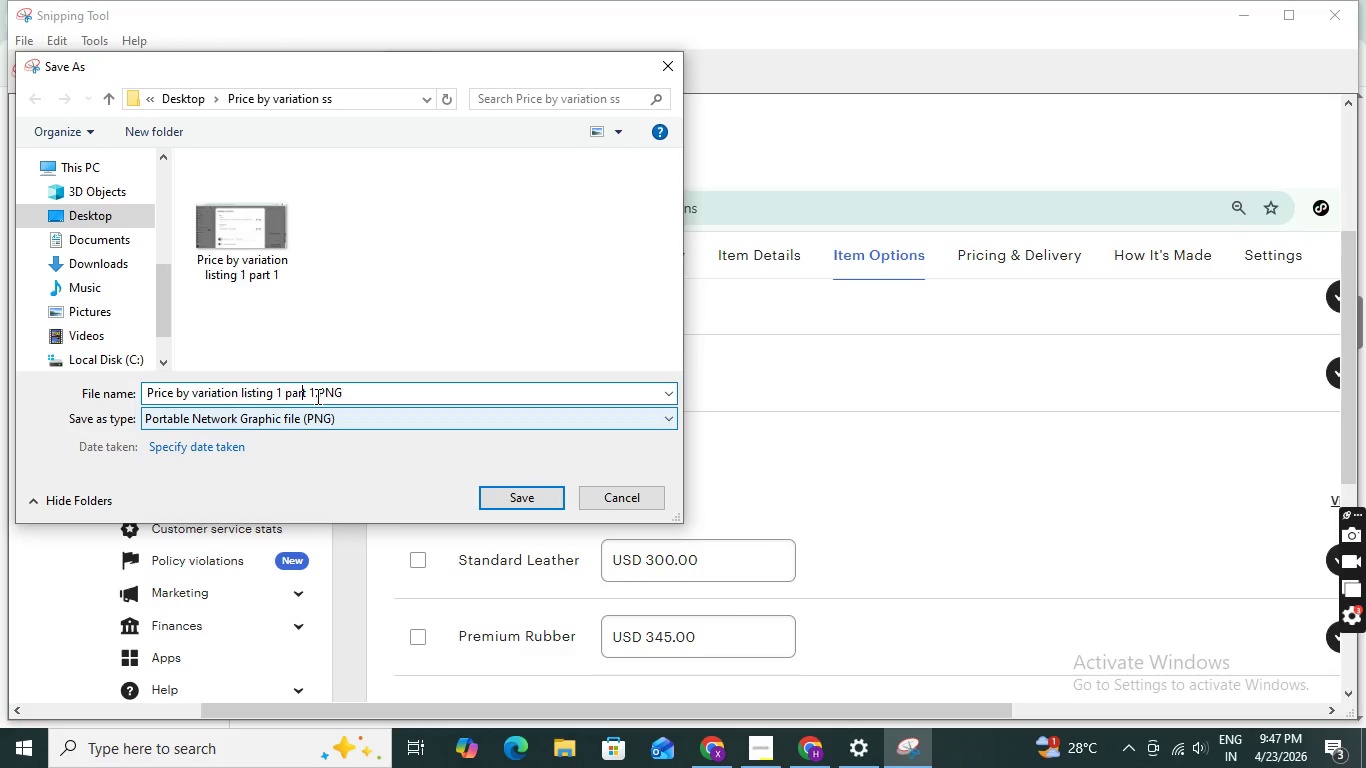 
left_click([314, 392])
 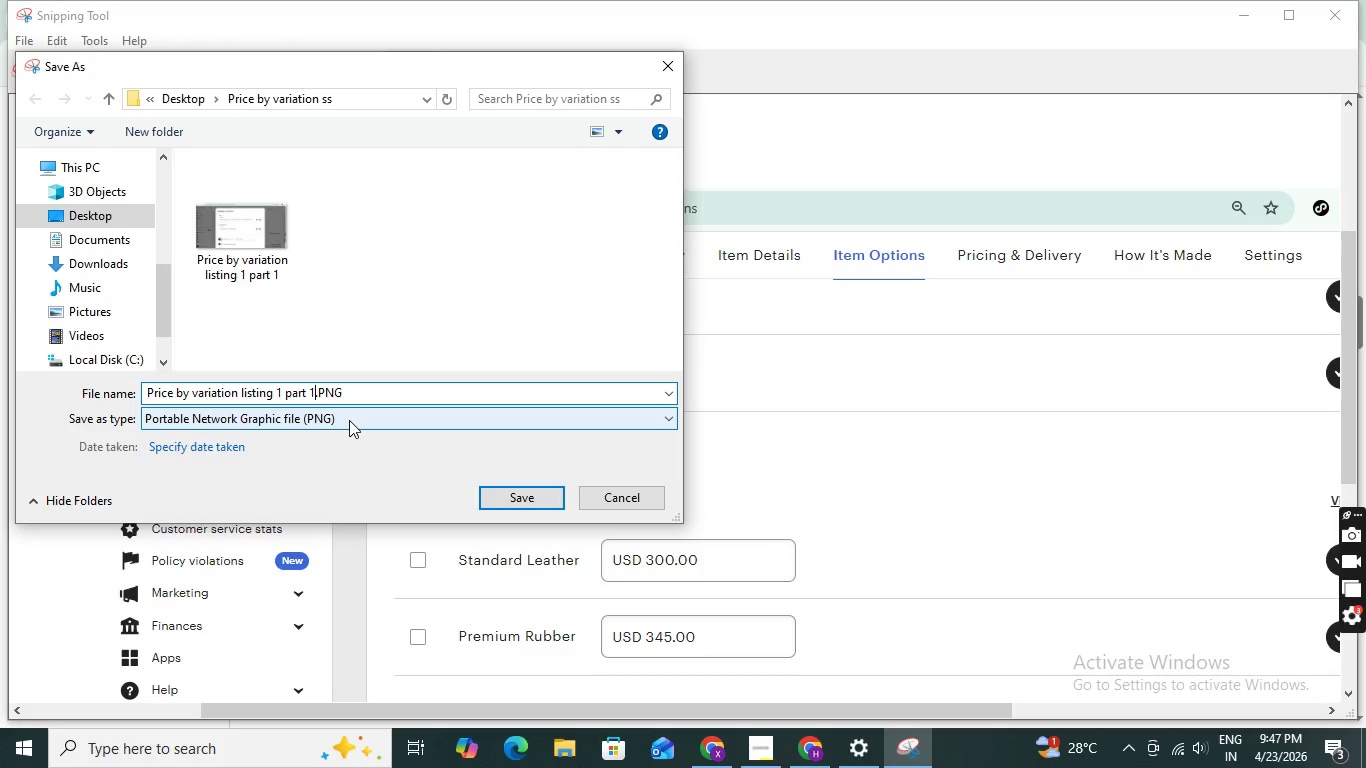 
key(Backspace)
 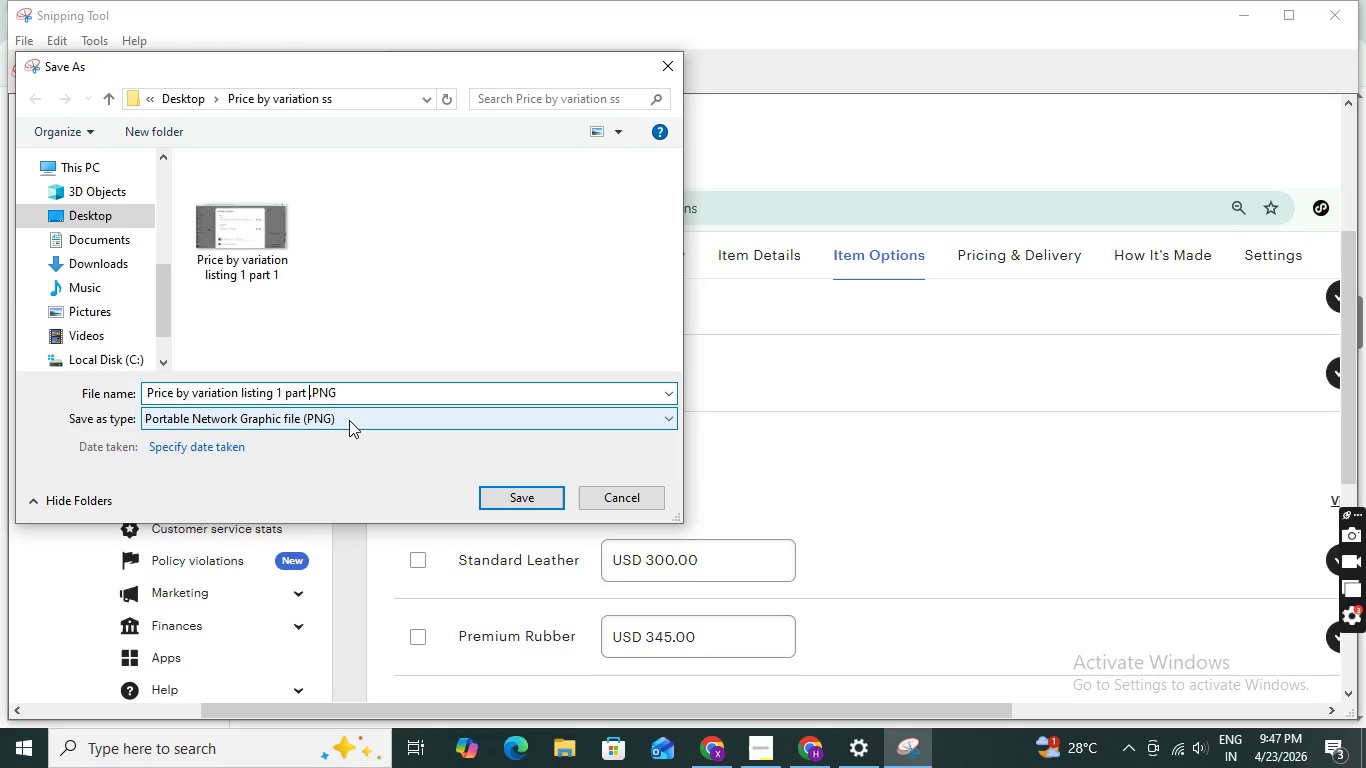 
key(2)
 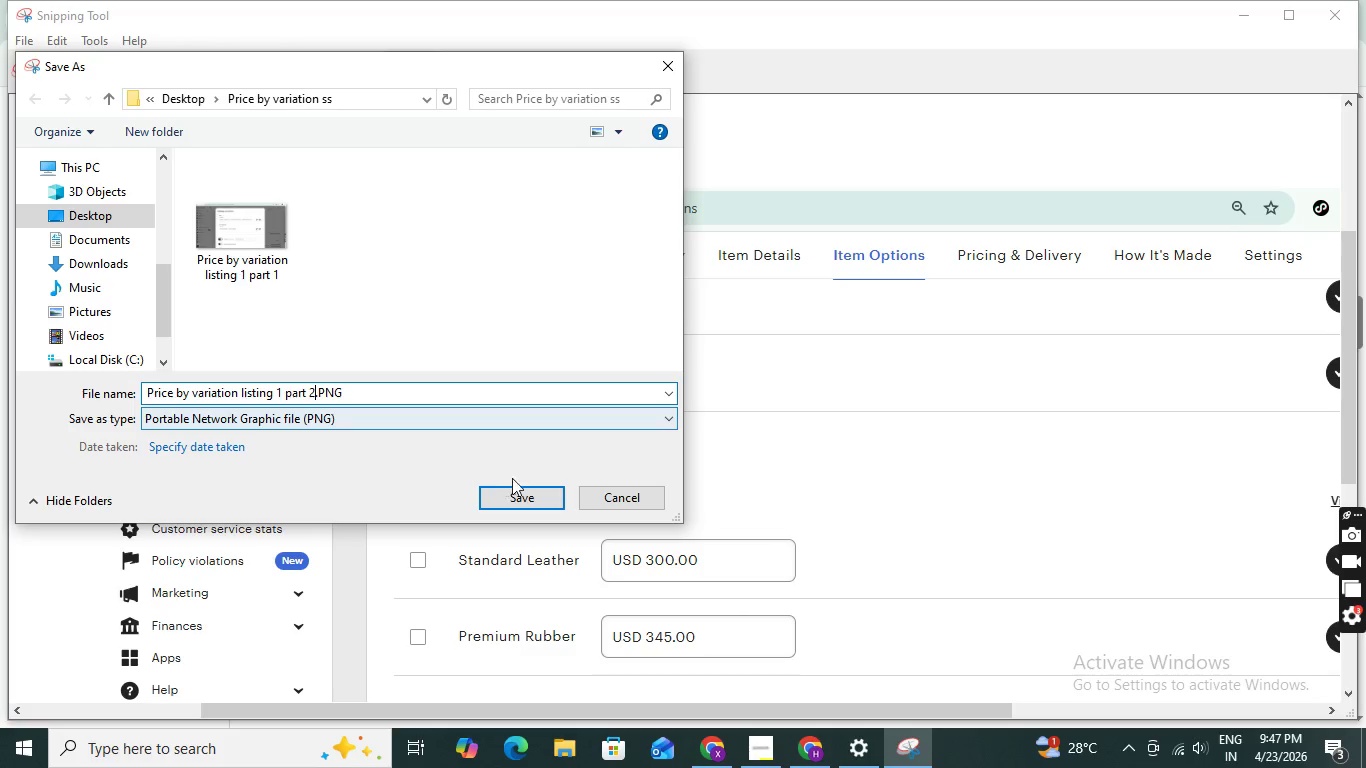 
left_click([528, 495])
 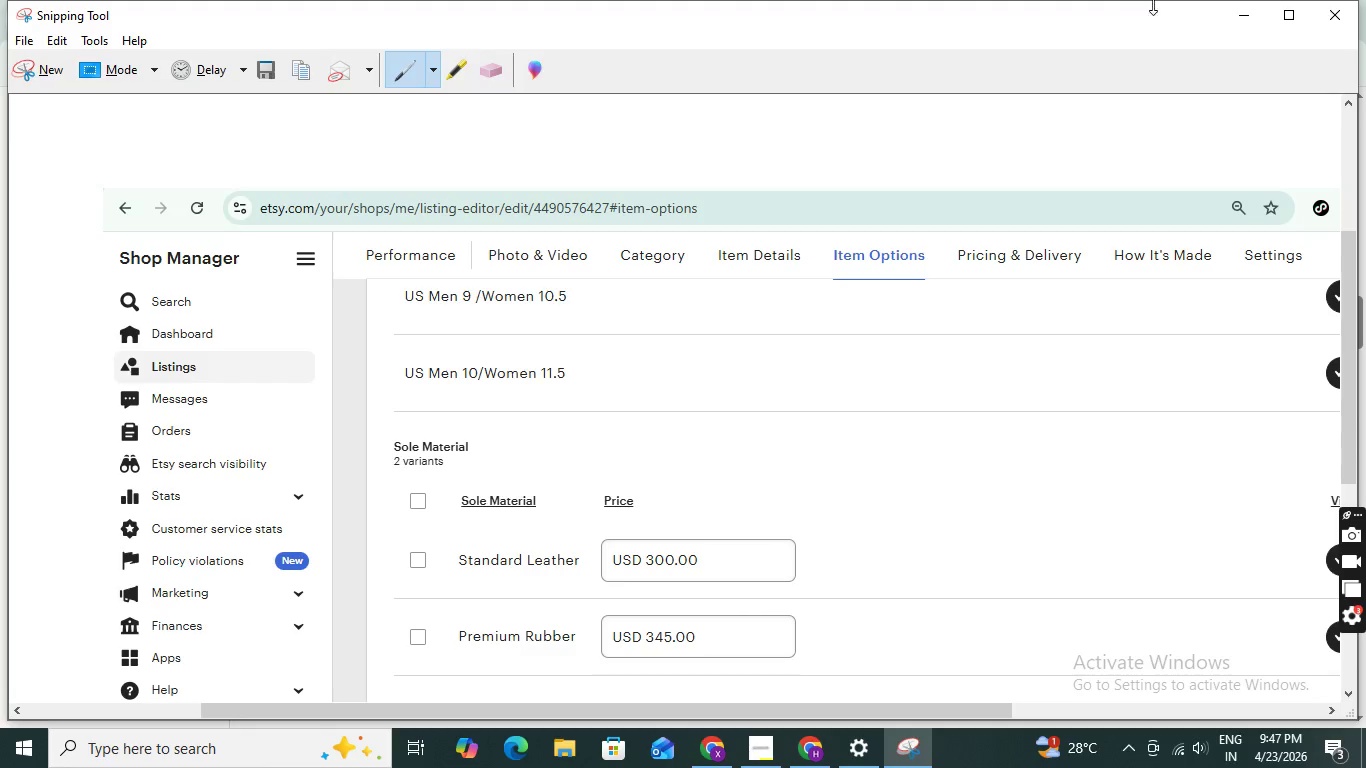 
left_click([1235, 21])
 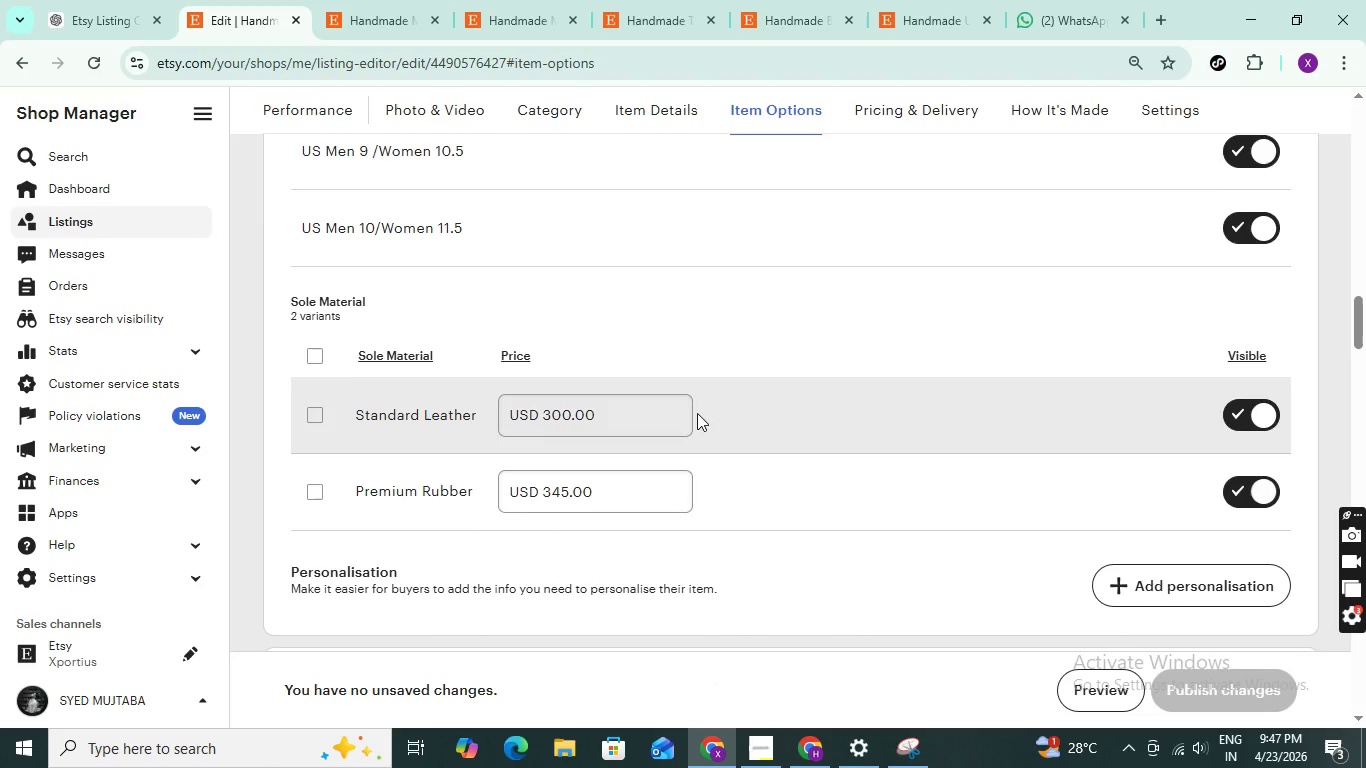 
scroll: coordinate [731, 398], scroll_direction: down, amount: 7.0
 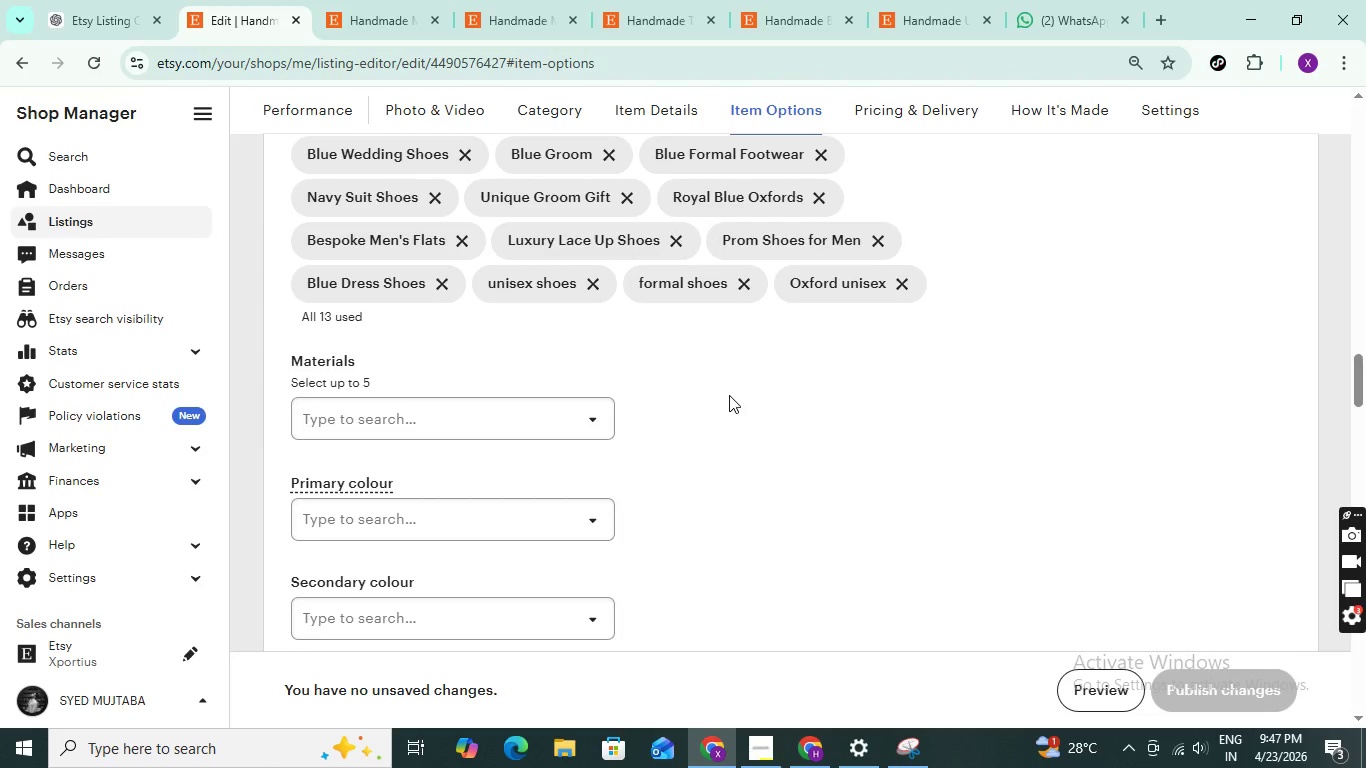 
scroll: coordinate [328, 215], scroll_direction: up, amount: 39.0
 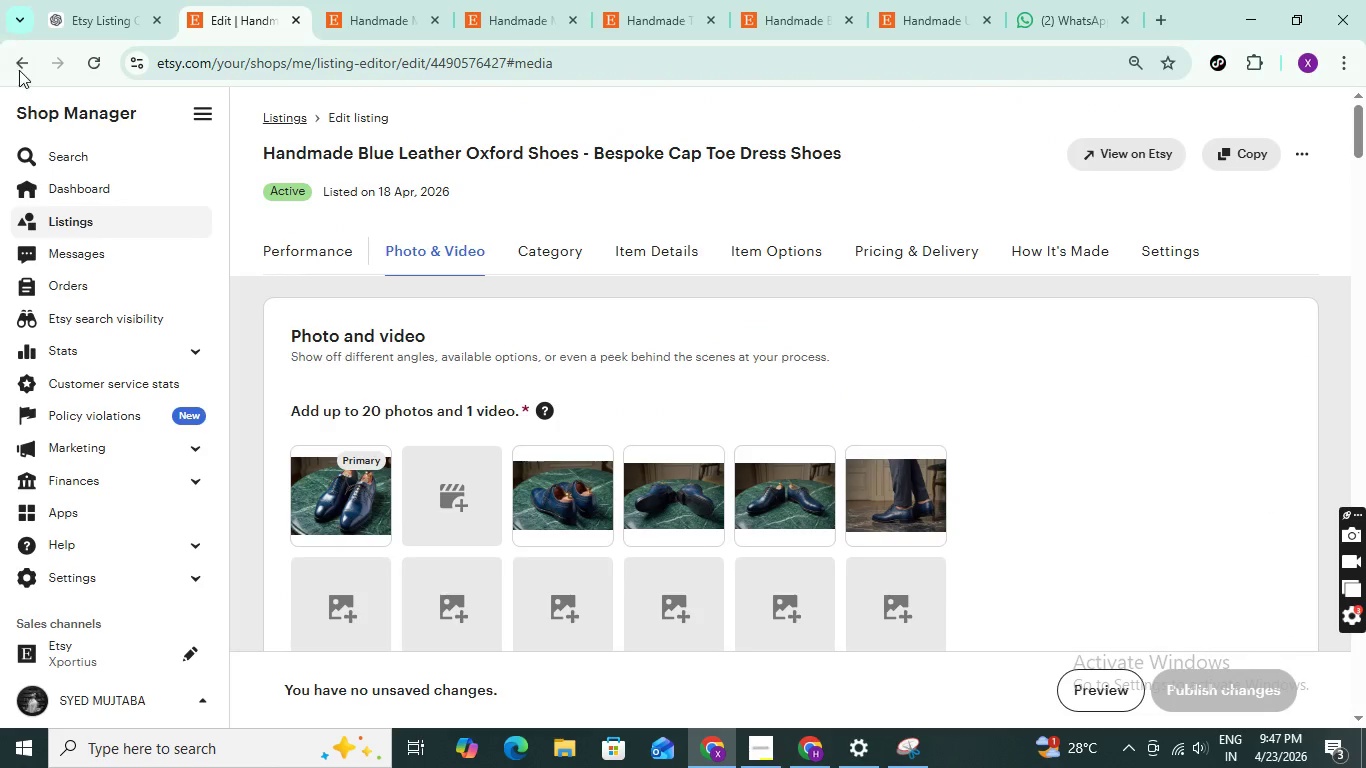 
left_click([19, 69])
 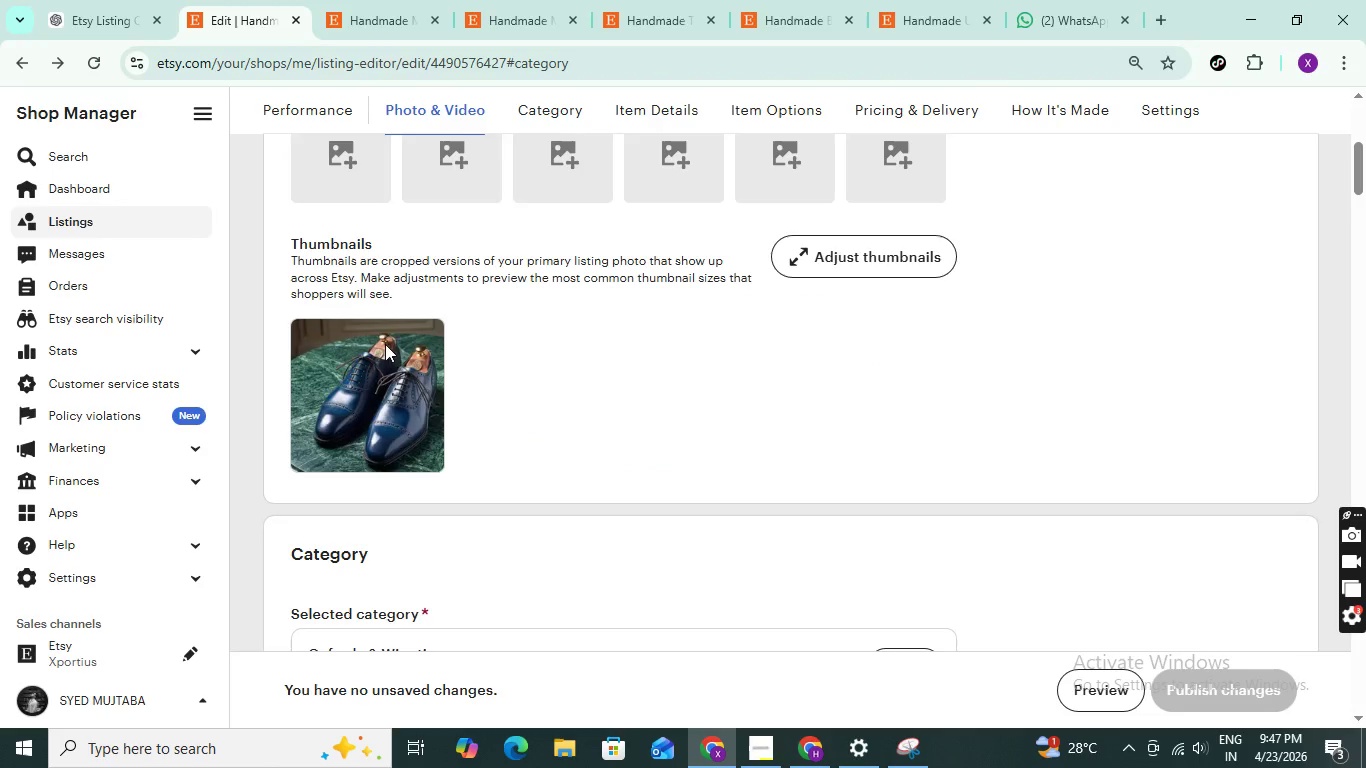 
scroll: coordinate [436, 338], scroll_direction: up, amount: 14.0
 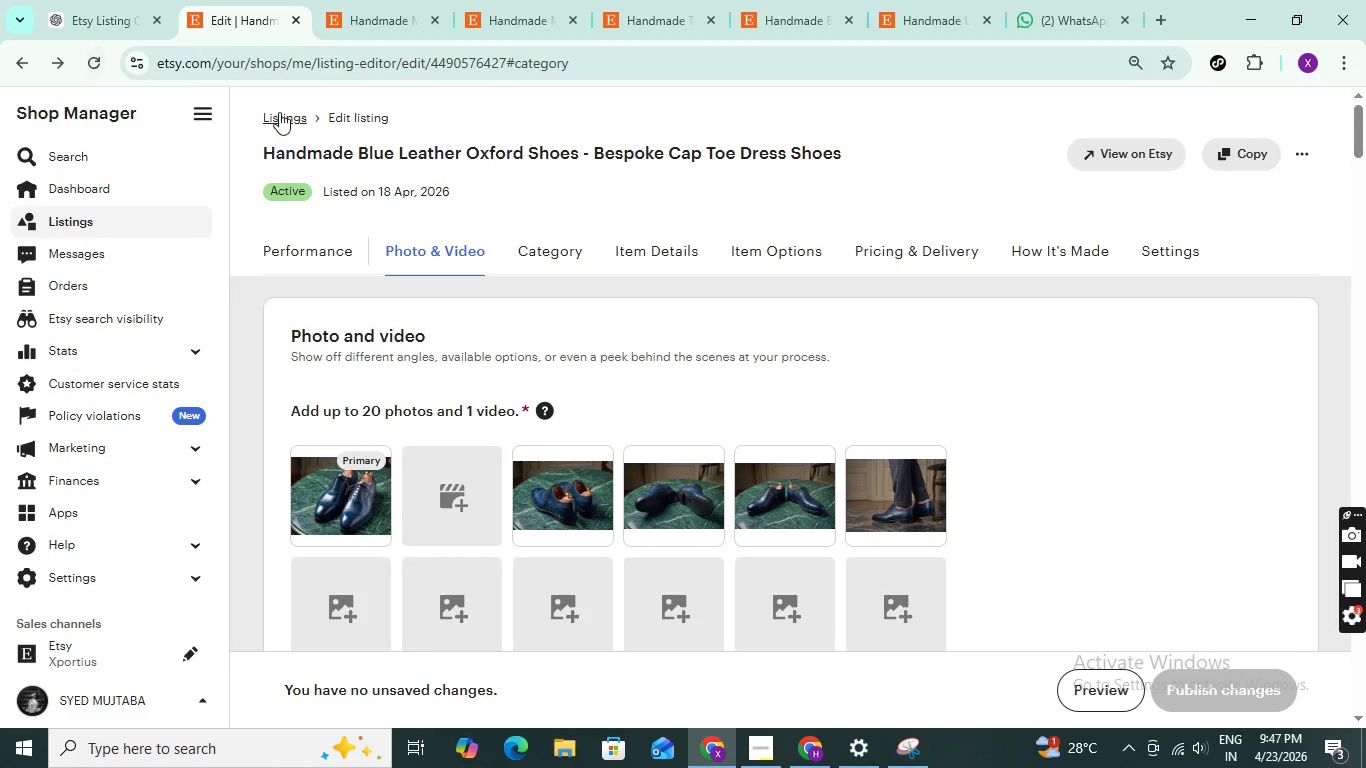 
left_click([279, 112])
 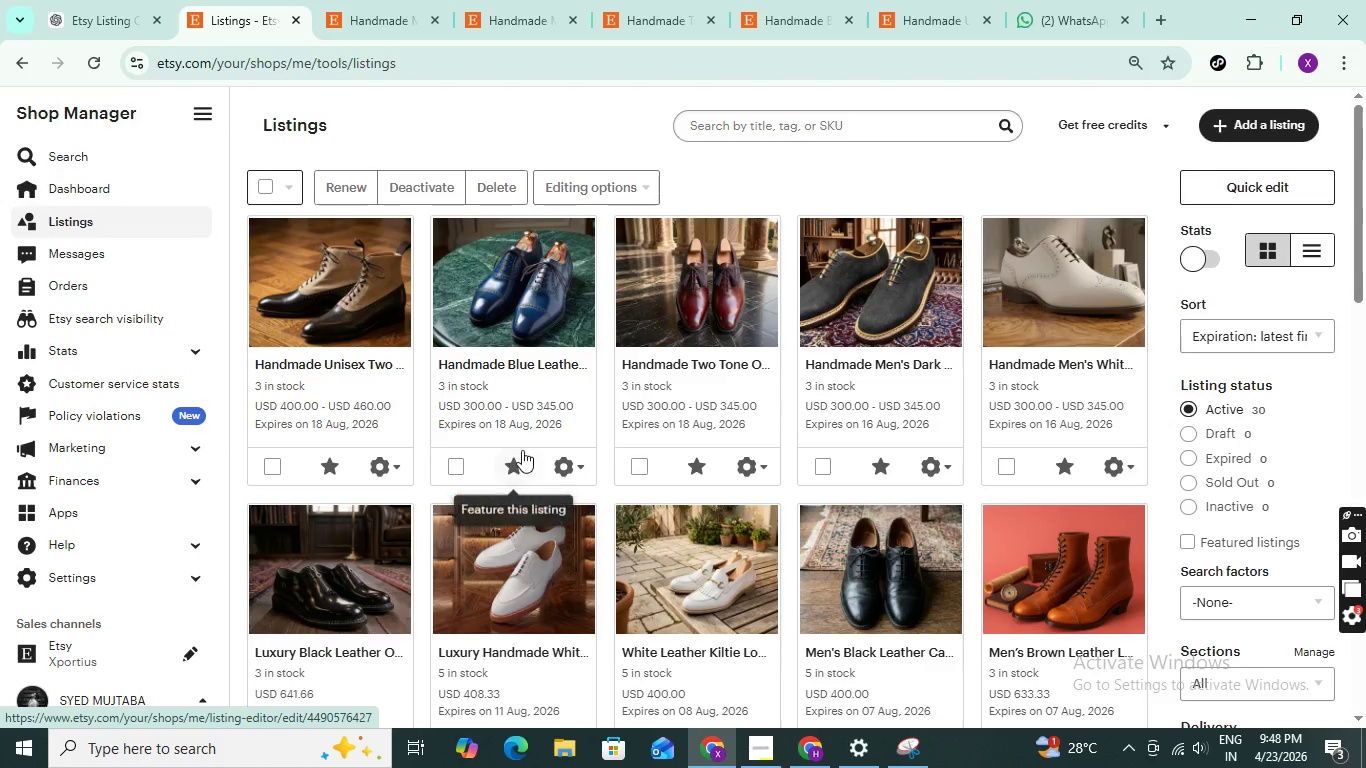 
mouse_move([402, 470])
 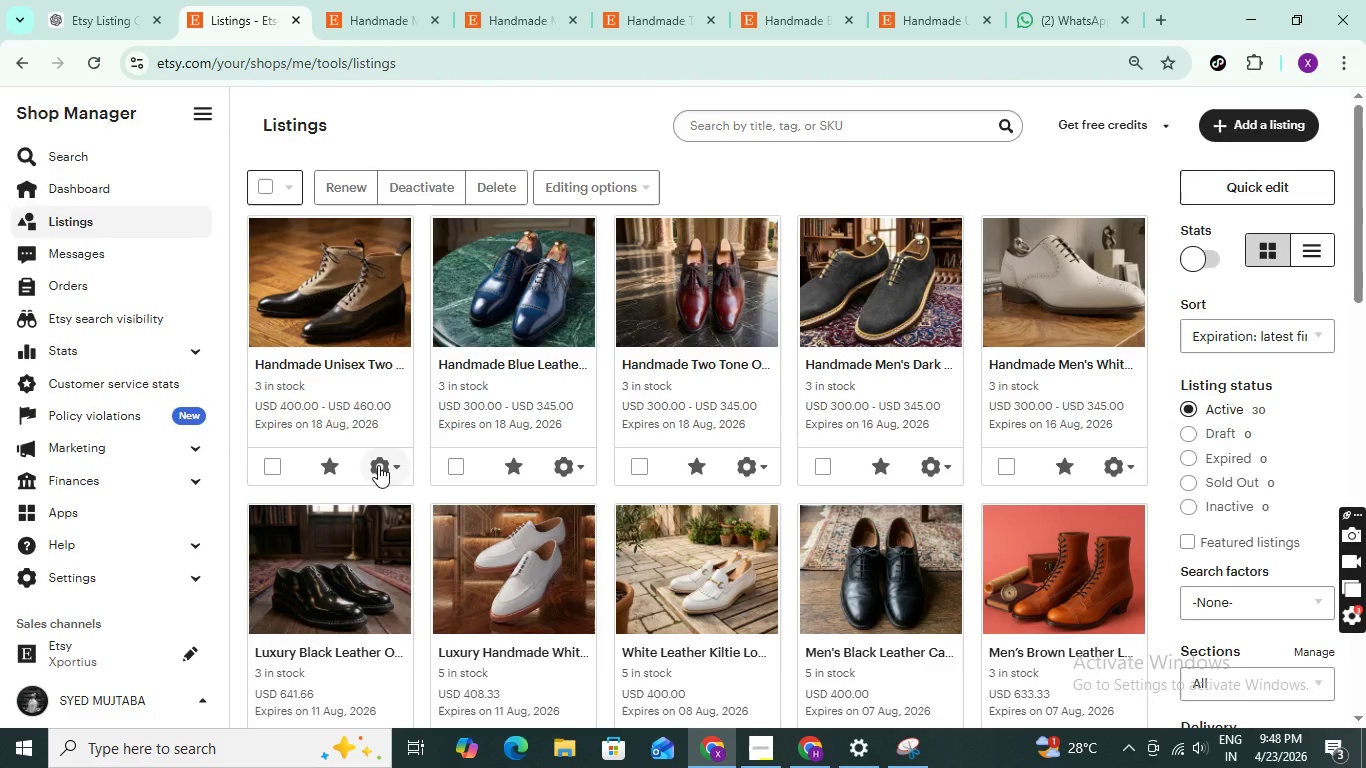 
scroll: coordinate [378, 465], scroll_direction: up, amount: 4.0
 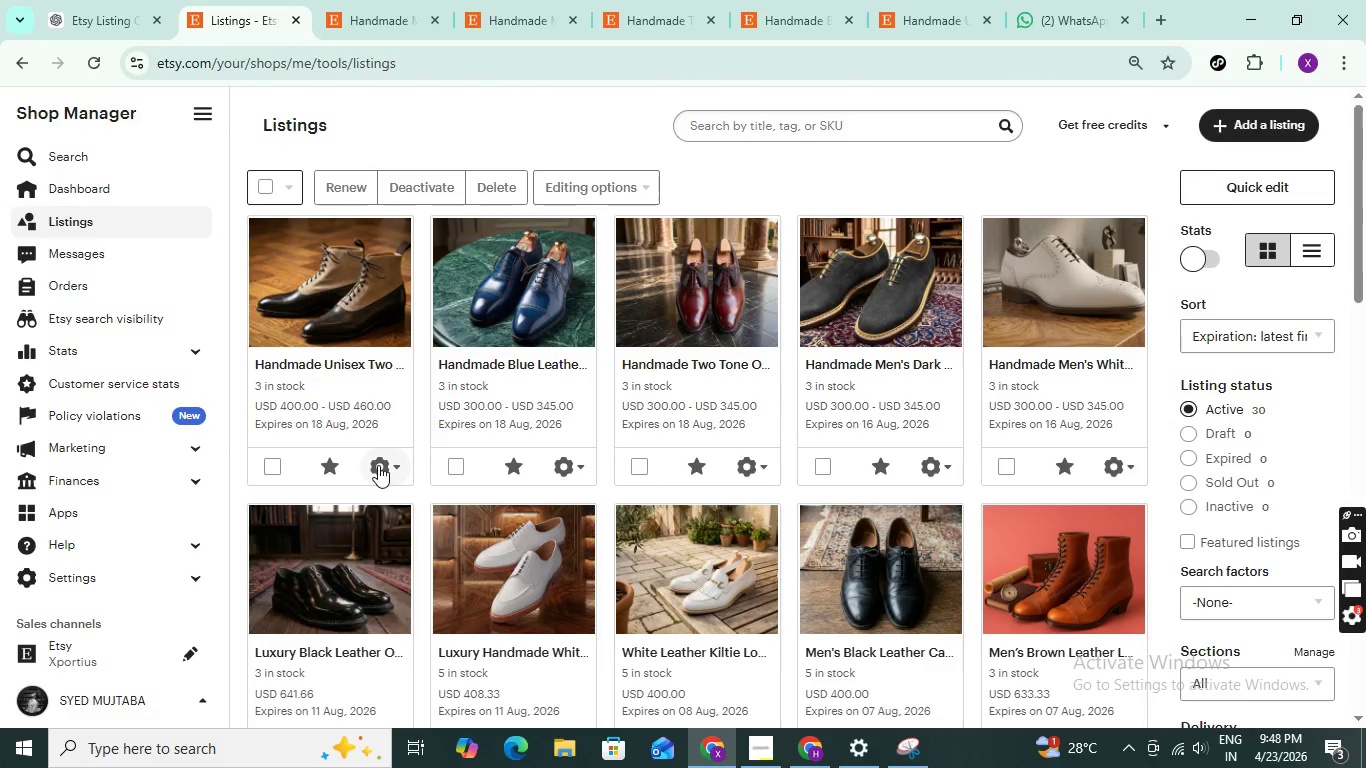 
left_click([378, 465])
 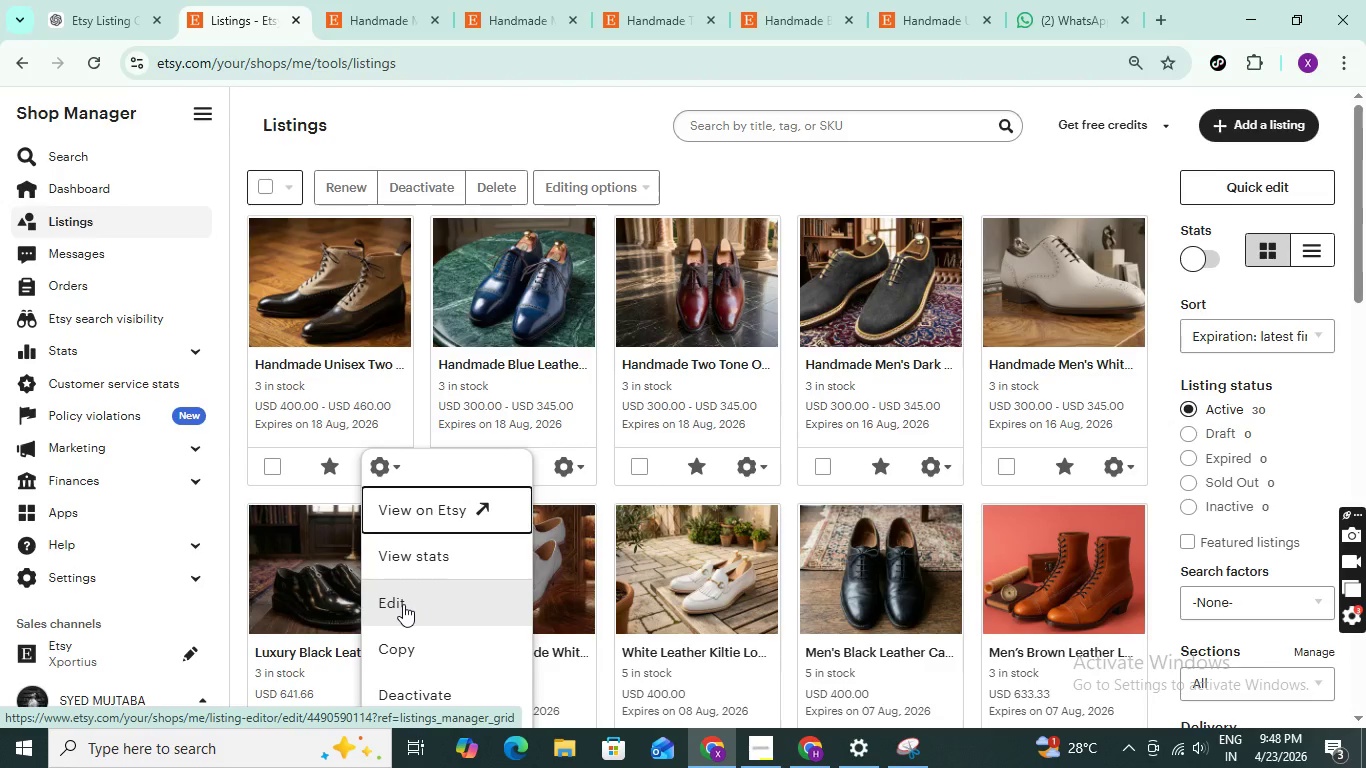 
wait(6.55)
 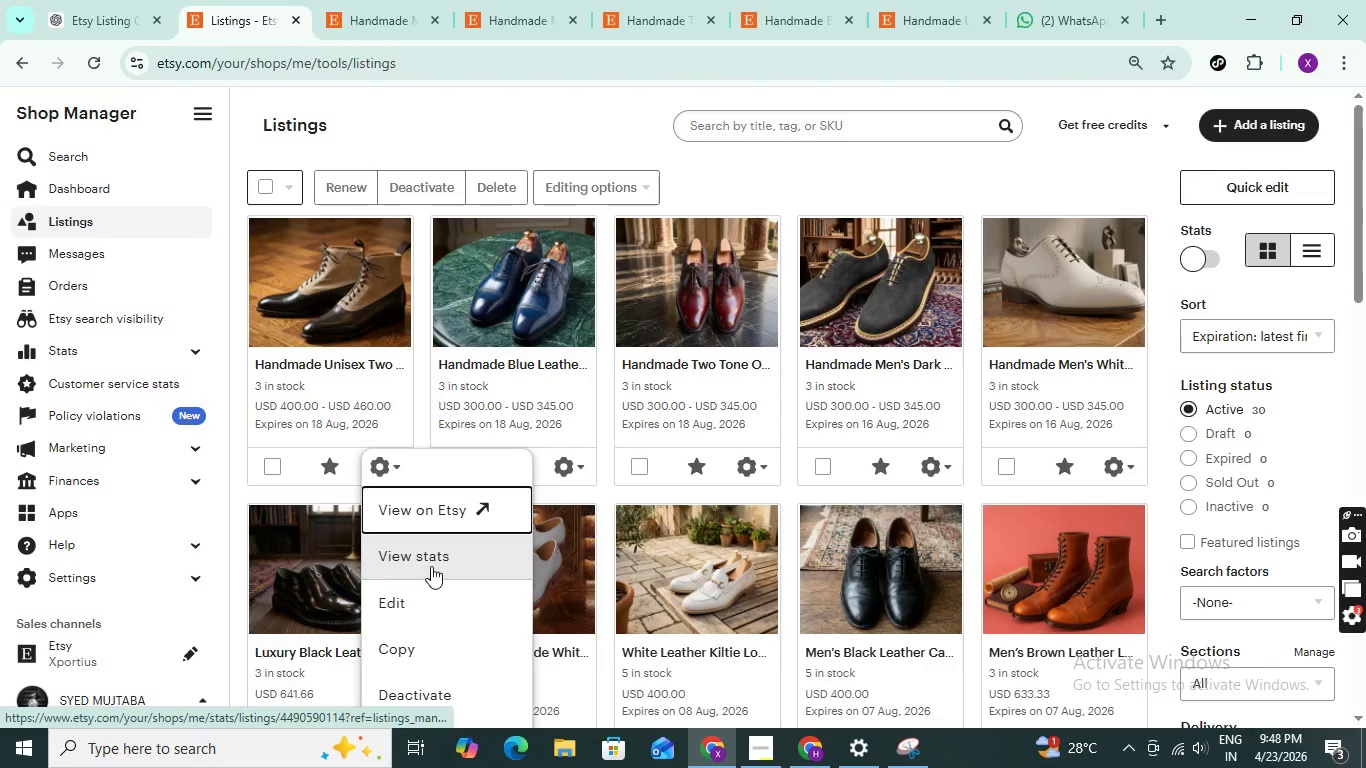 
left_click([403, 604])
 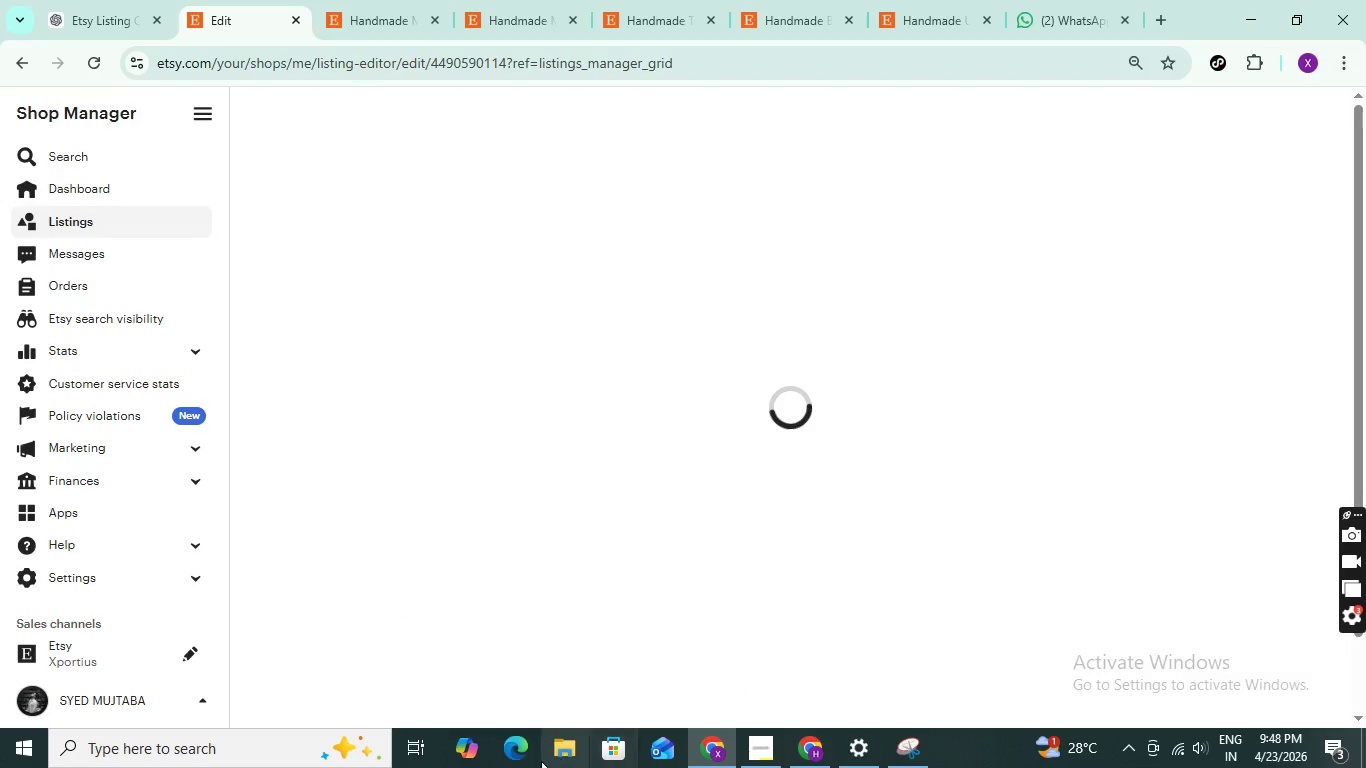 
left_click([570, 749])
 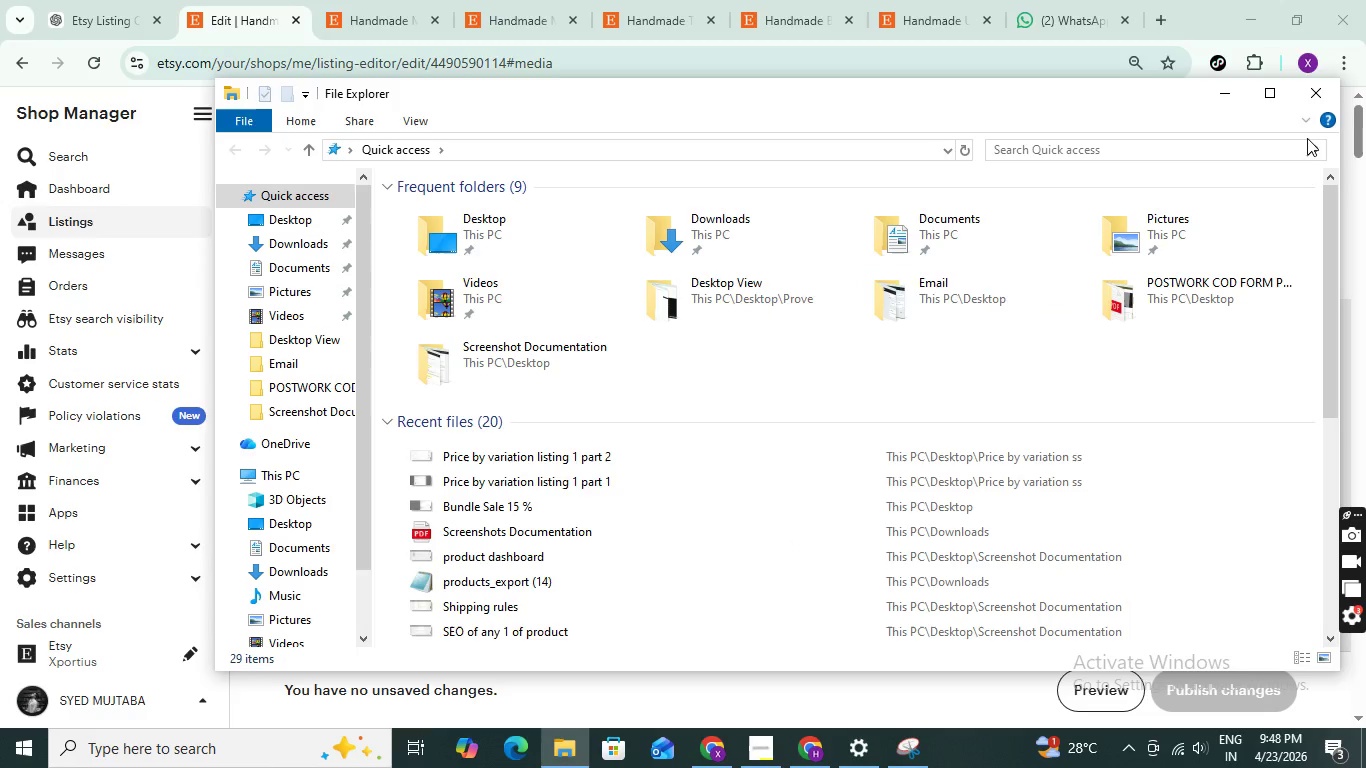 
left_click([1313, 94])
 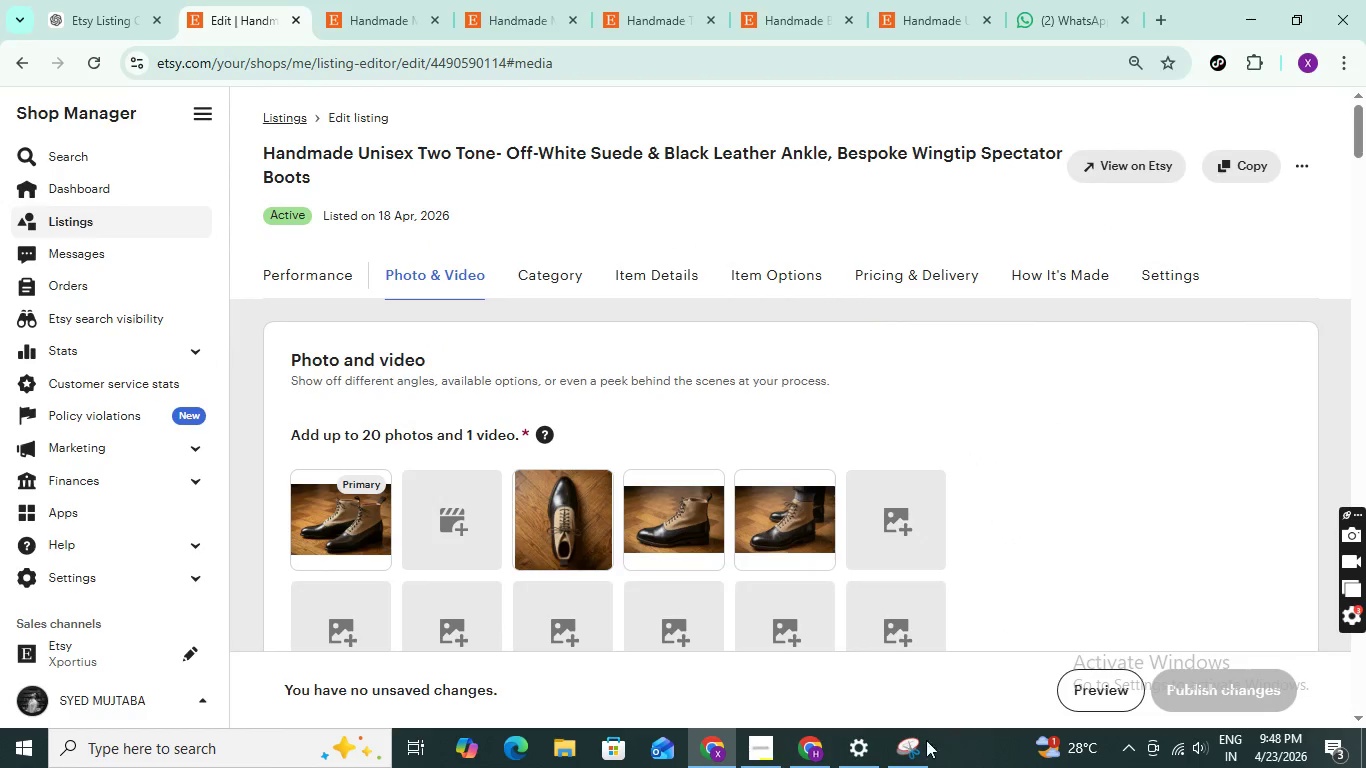 
left_click([910, 748])
 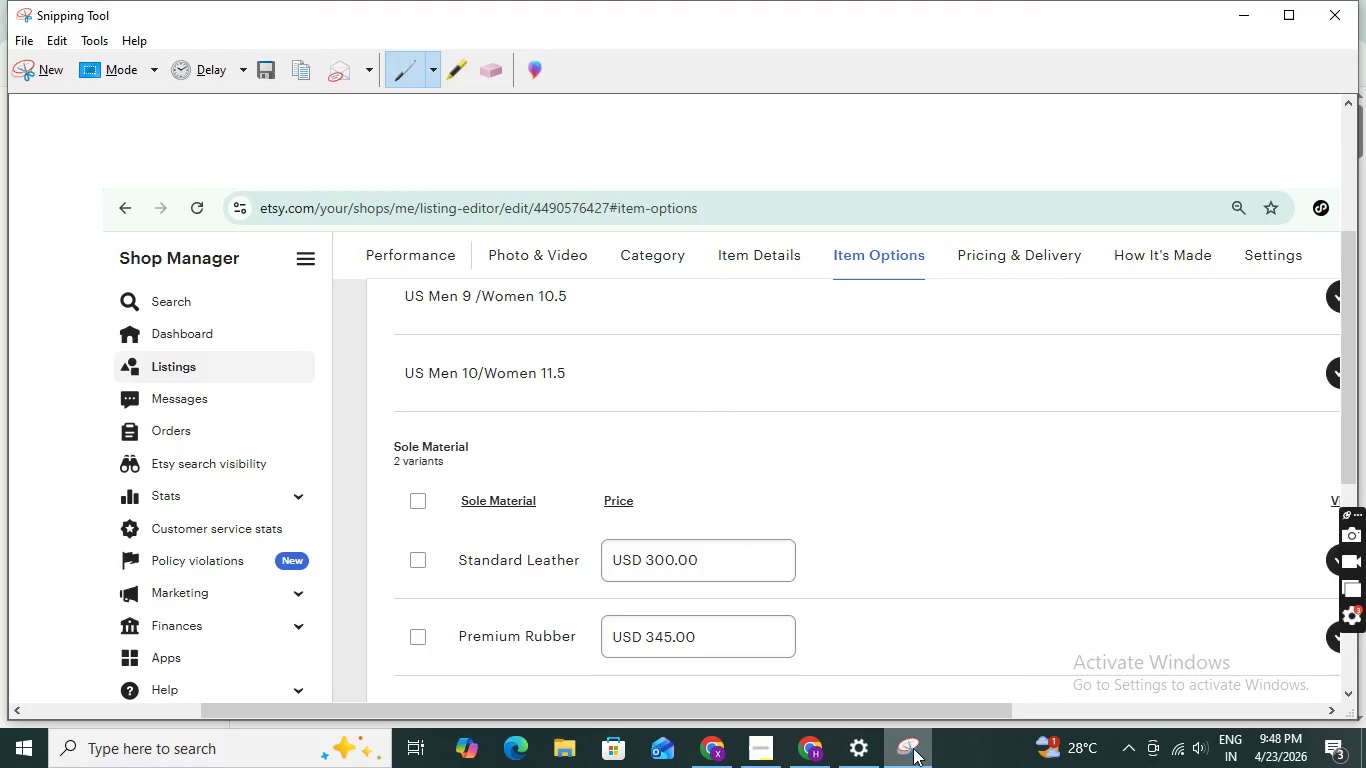 
left_click([913, 748])
 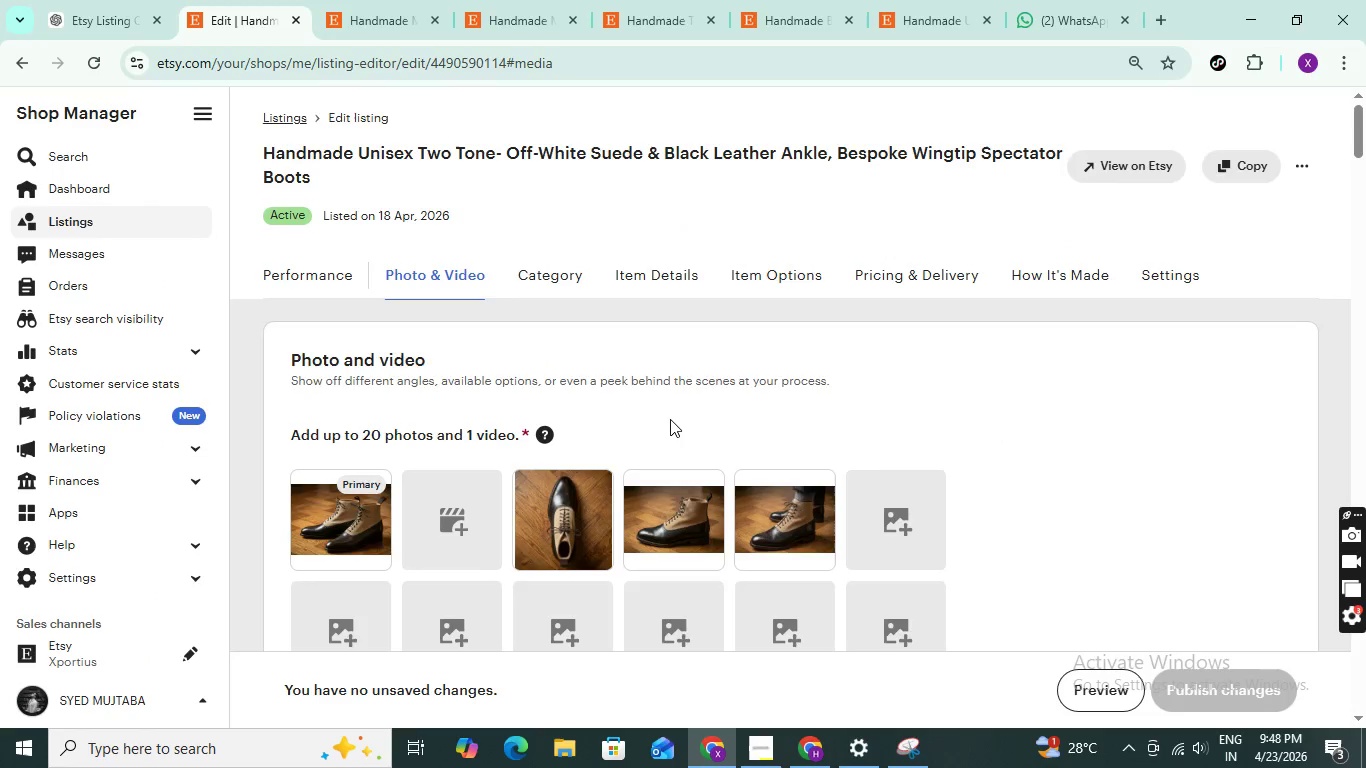 
scroll: coordinate [670, 416], scroll_direction: down, amount: 19.0
 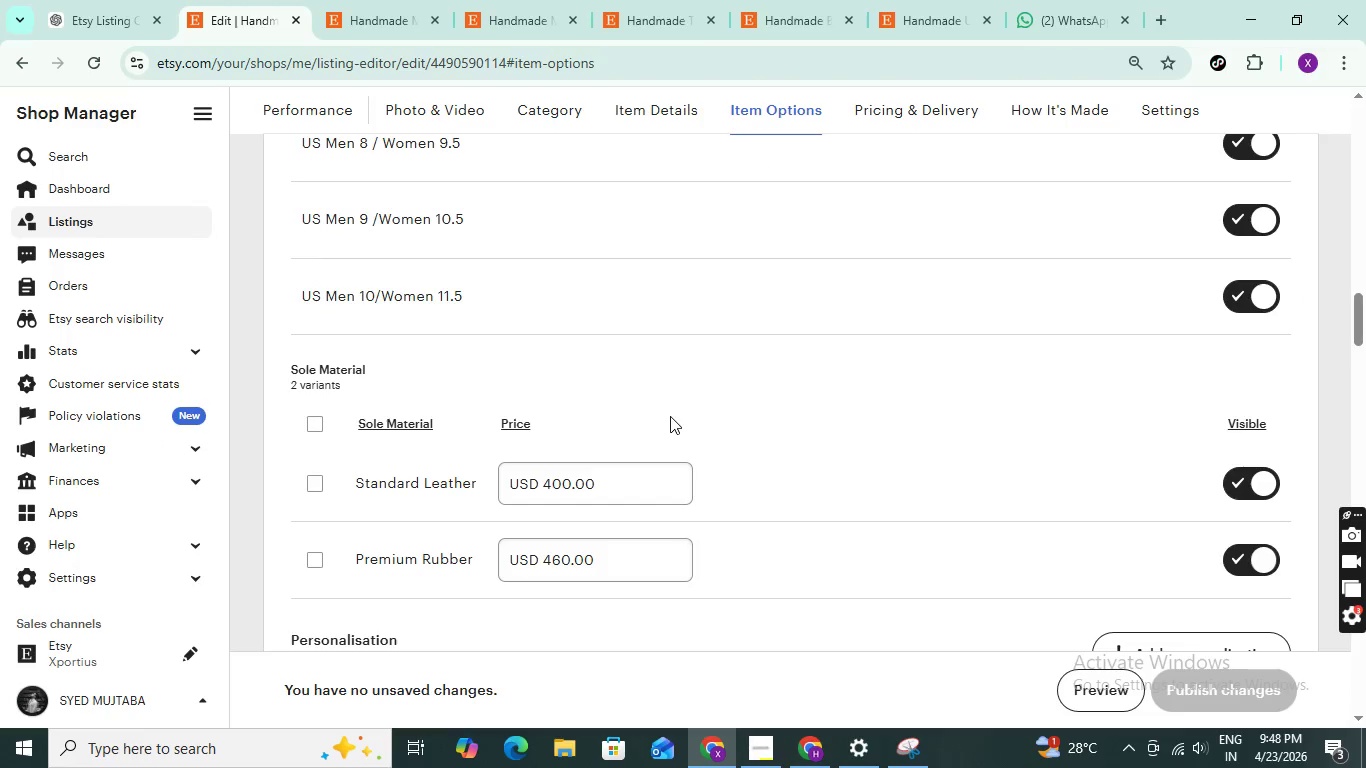 
scroll: coordinate [670, 414], scroll_direction: up, amount: 7.0
 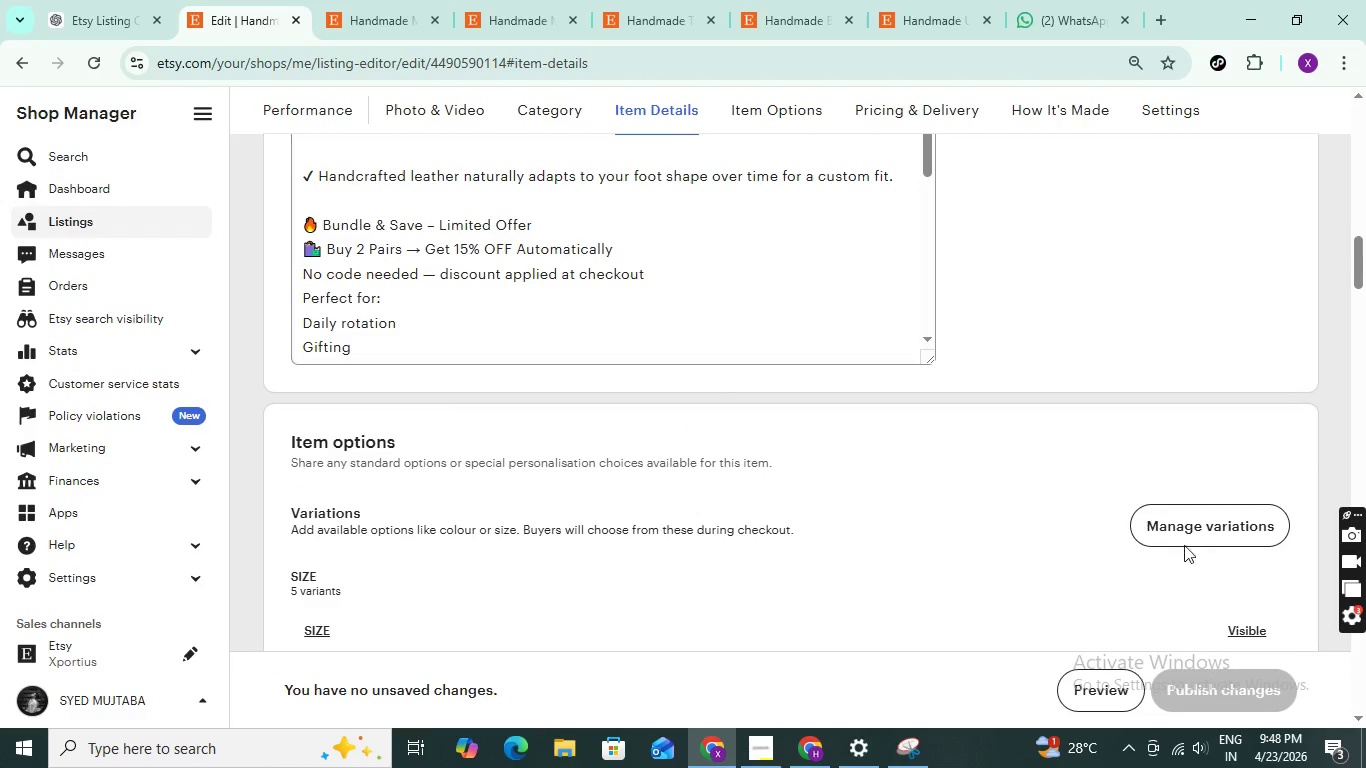 
left_click([1184, 531])
 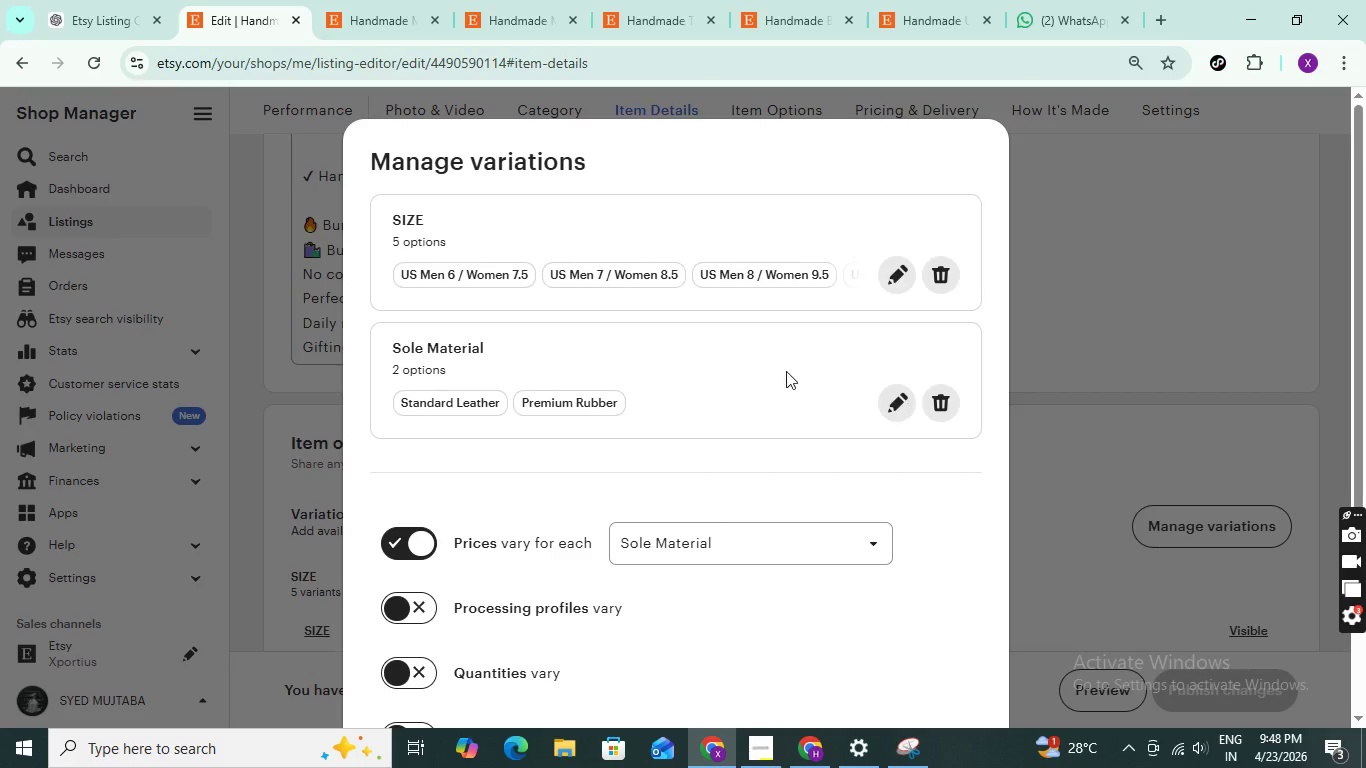 
scroll: coordinate [776, 369], scroll_direction: down, amount: 2.0
 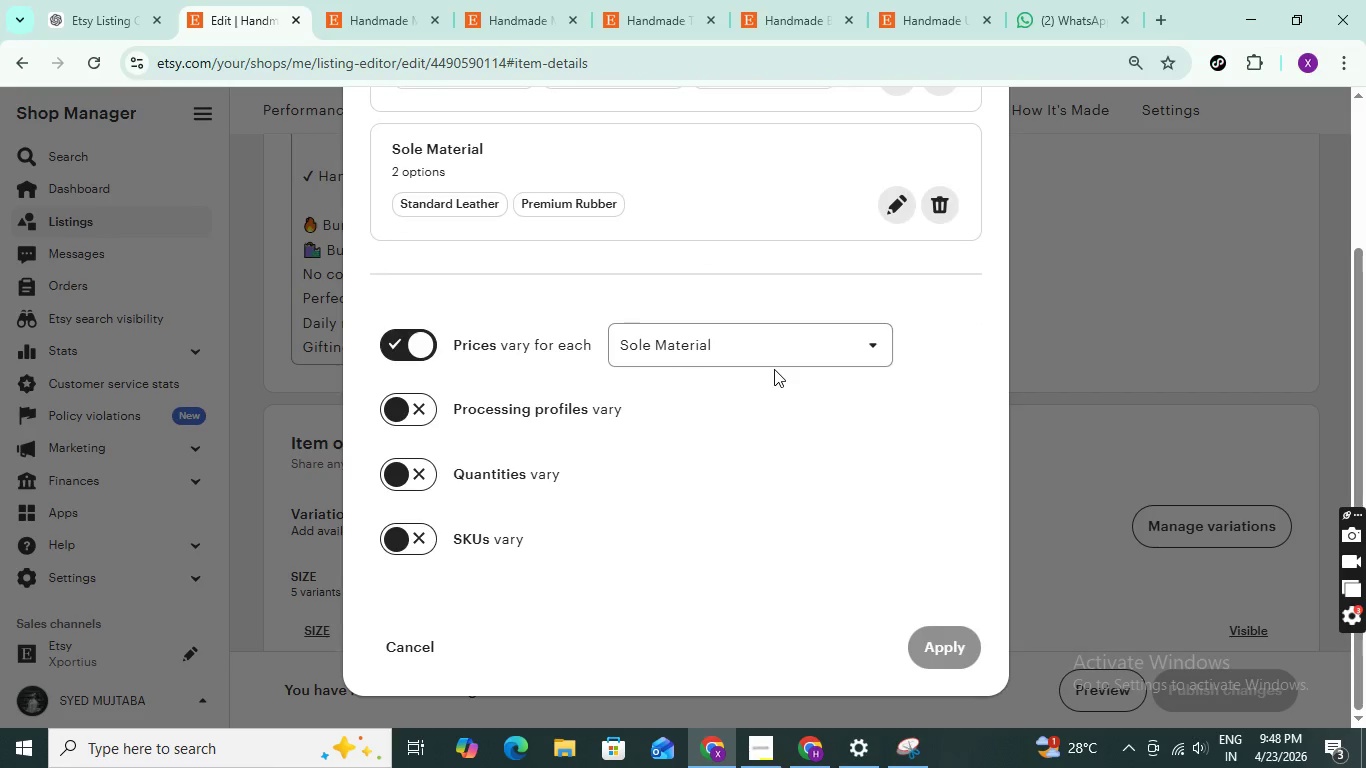 
scroll: coordinate [774, 369], scroll_direction: up, amount: 2.0
 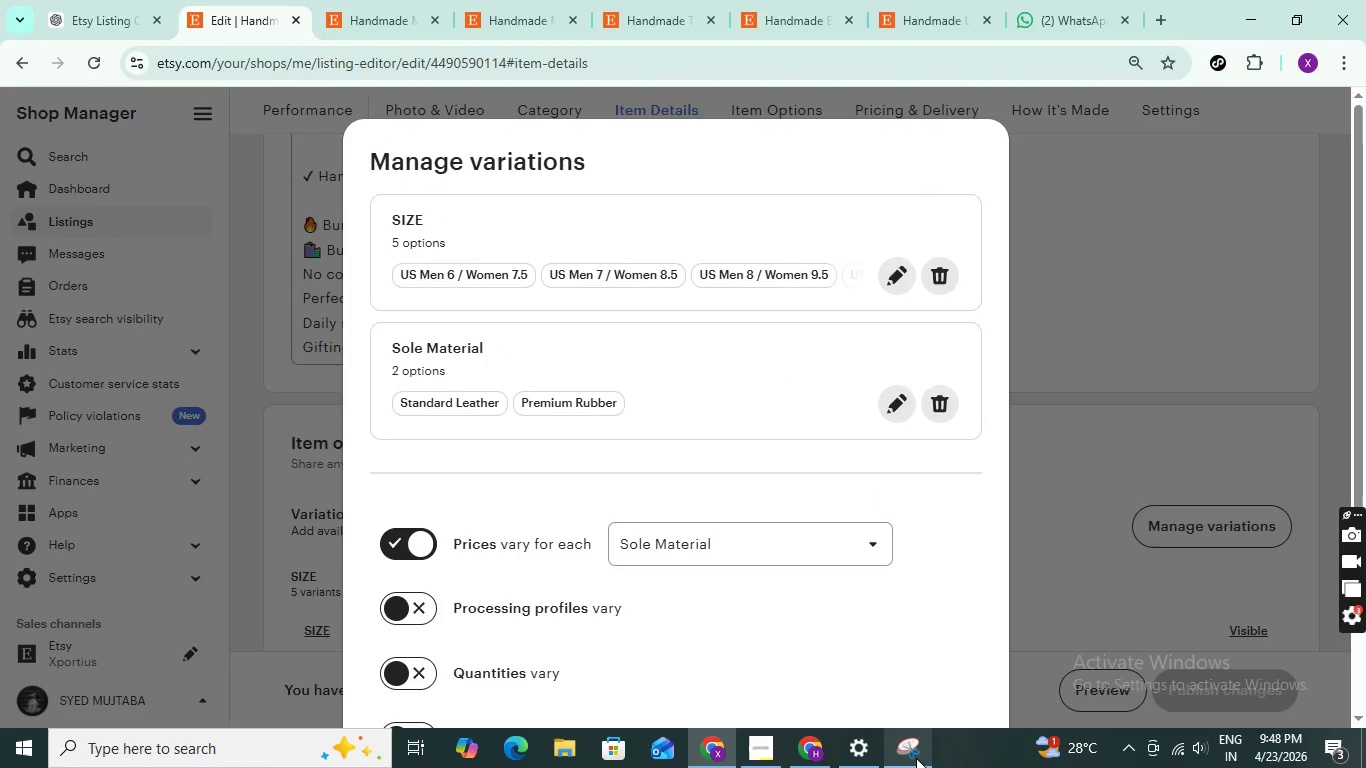 
left_click([916, 758])
 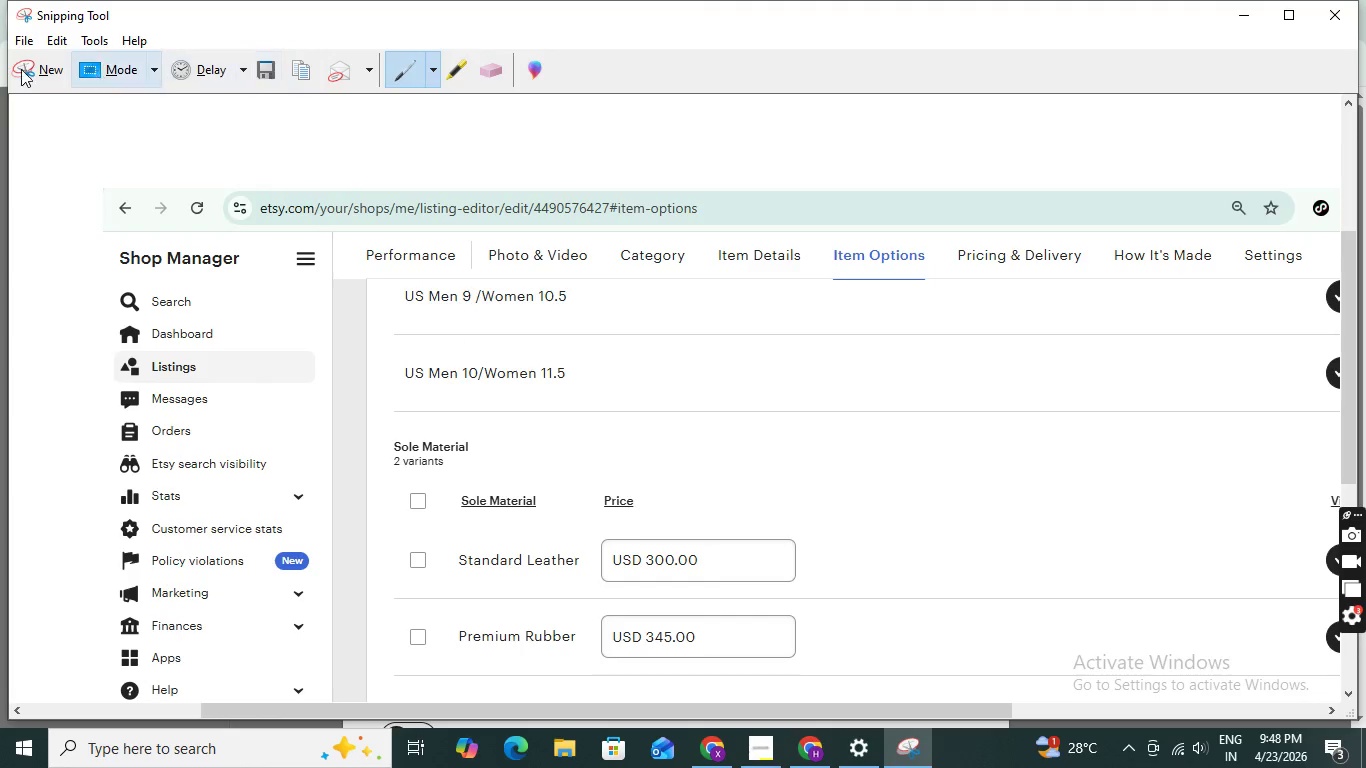 
left_click([13, 69])
 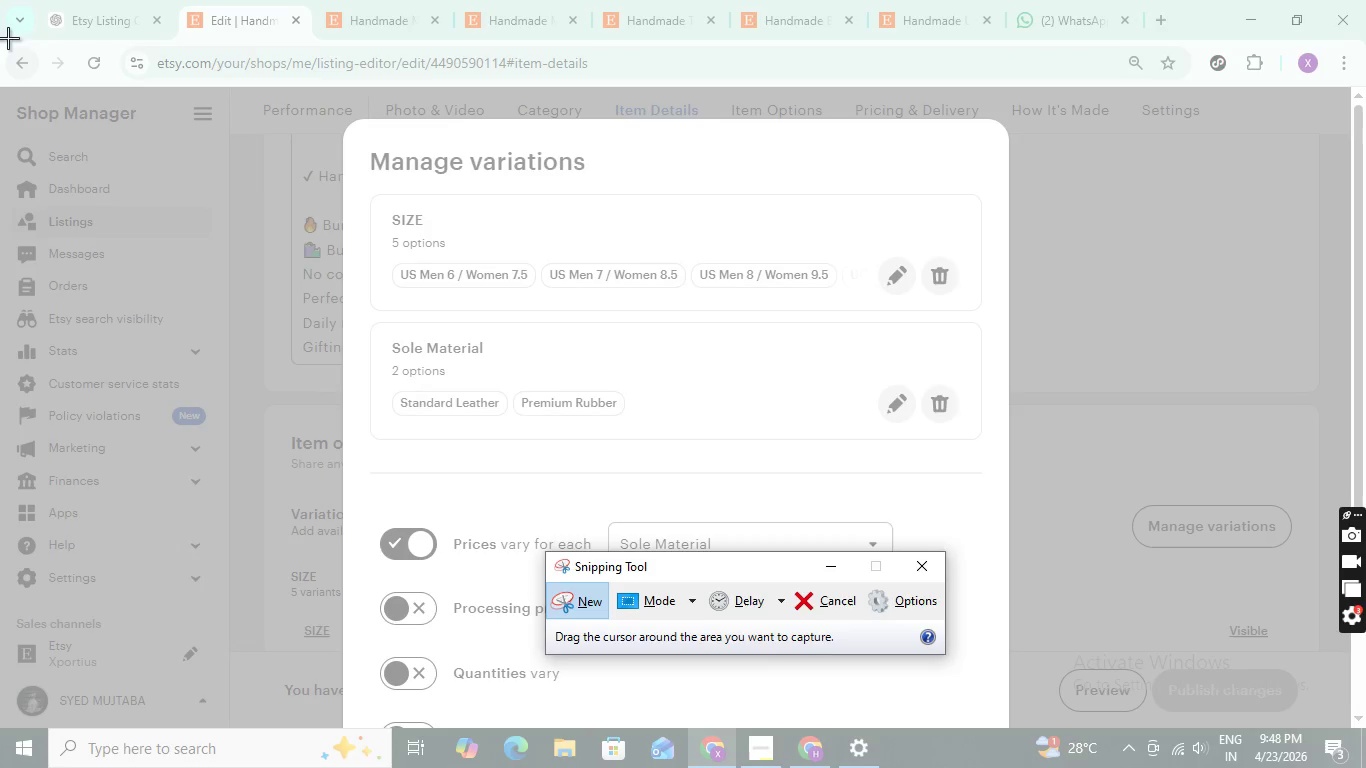 
left_click_drag(start_coordinate=[28, 48], to_coordinate=[1362, 725])
 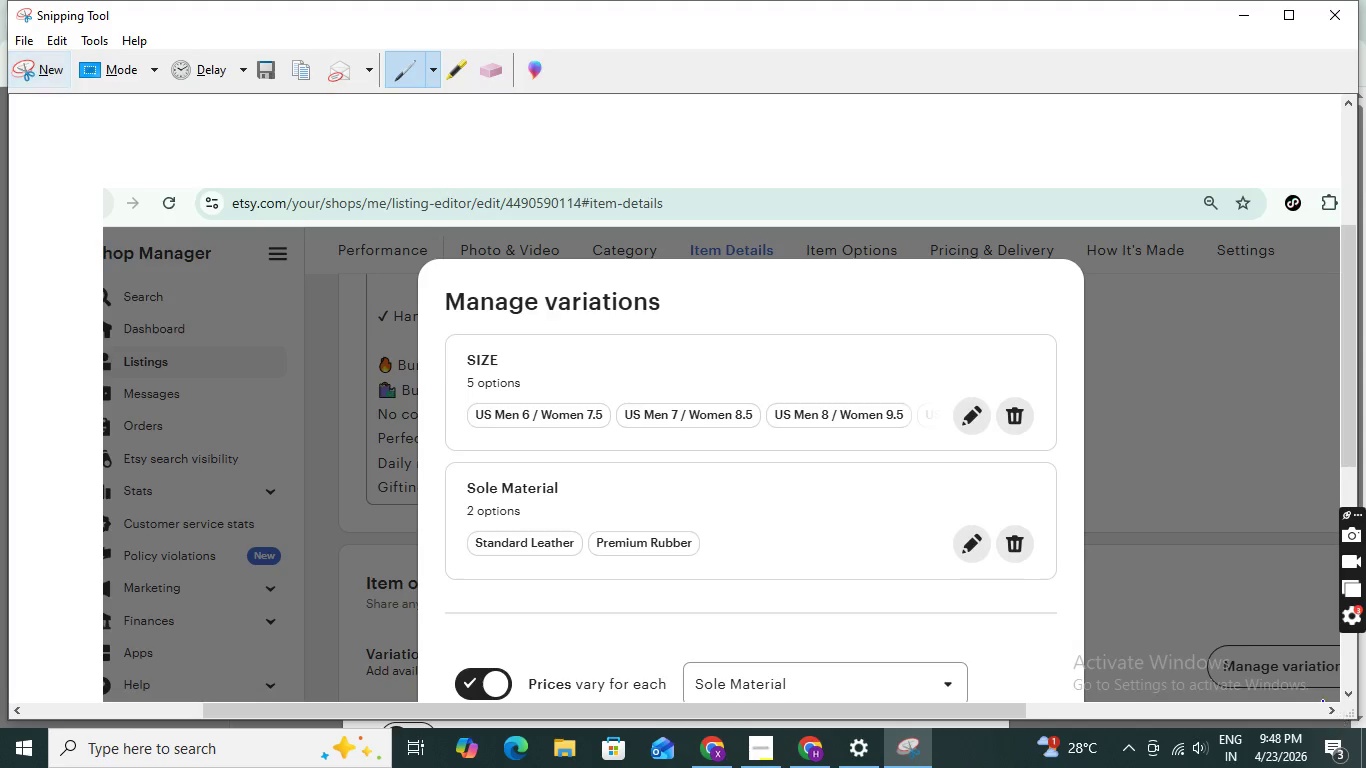 
key(Control+S)
 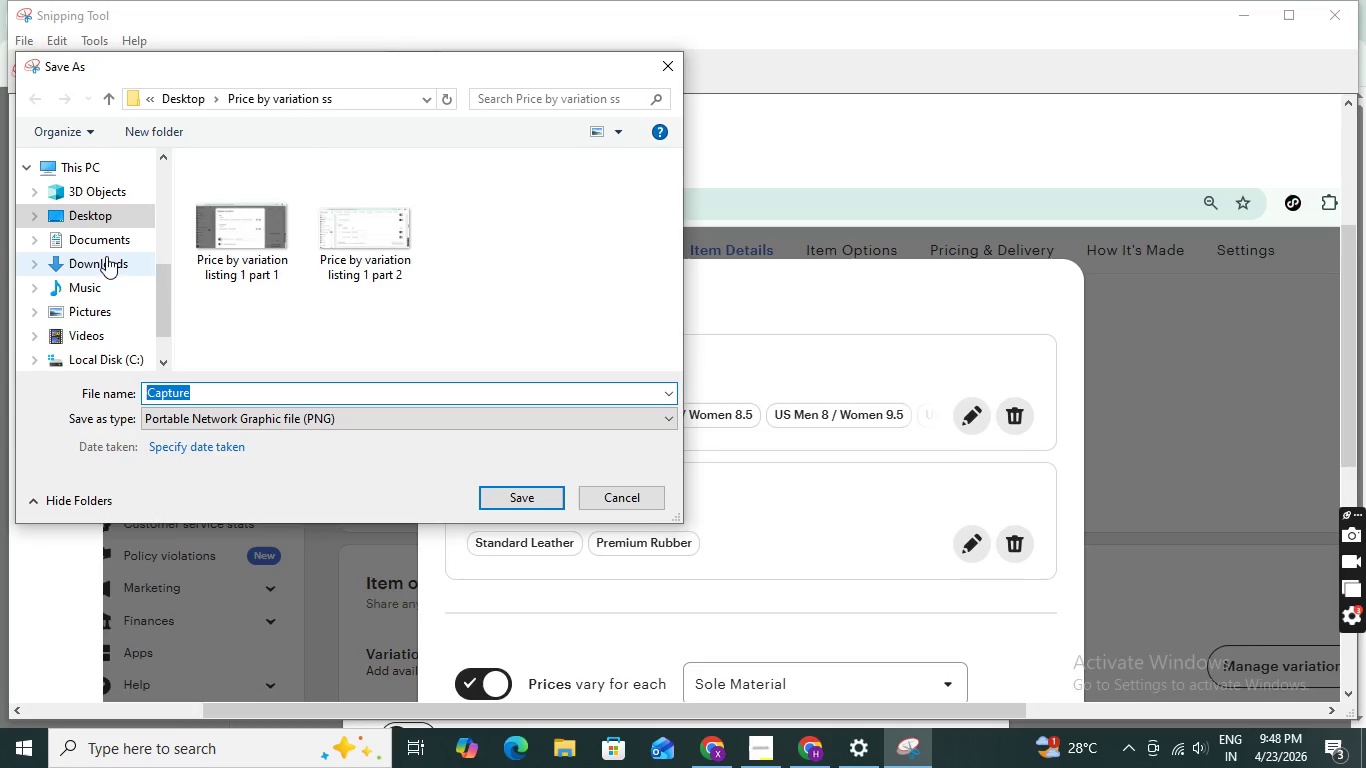 
key(Shift+P)
 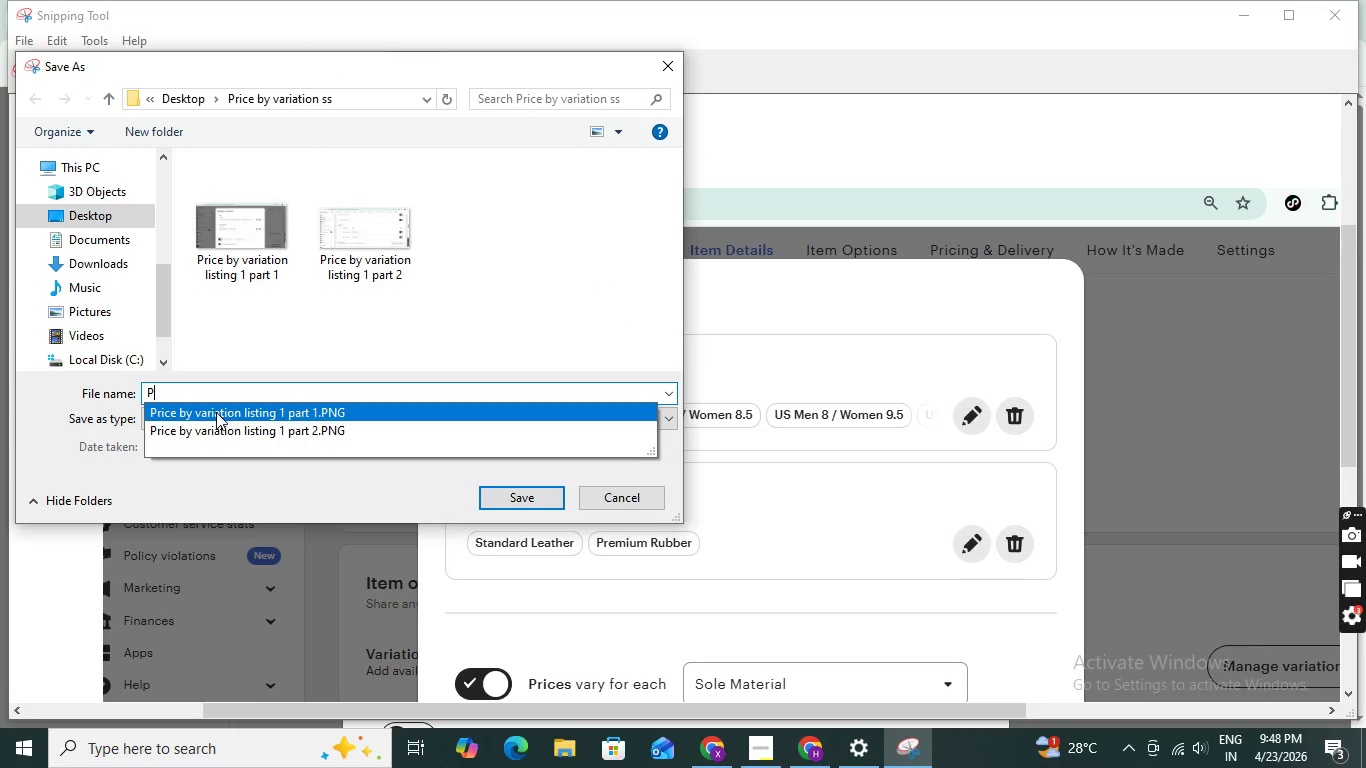 
left_click([205, 420])
 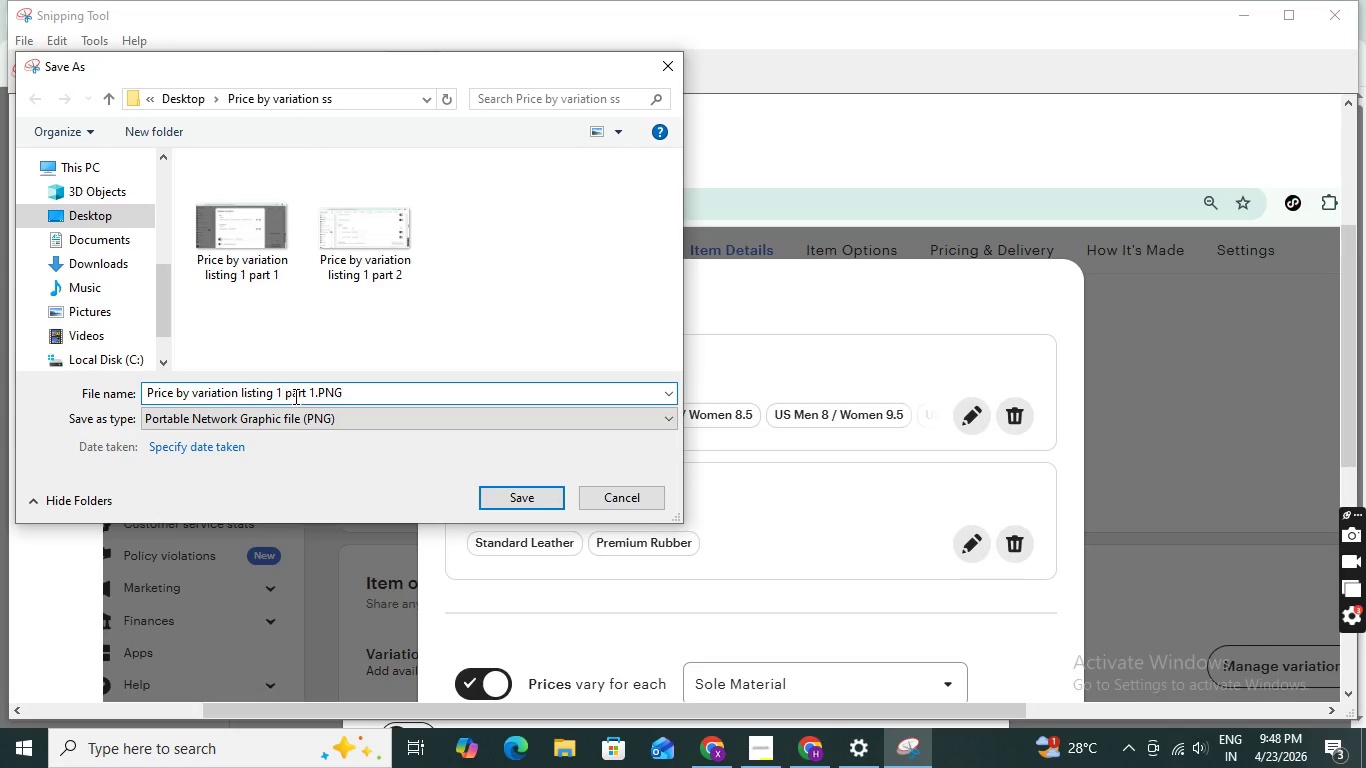 
key(Backspace)
 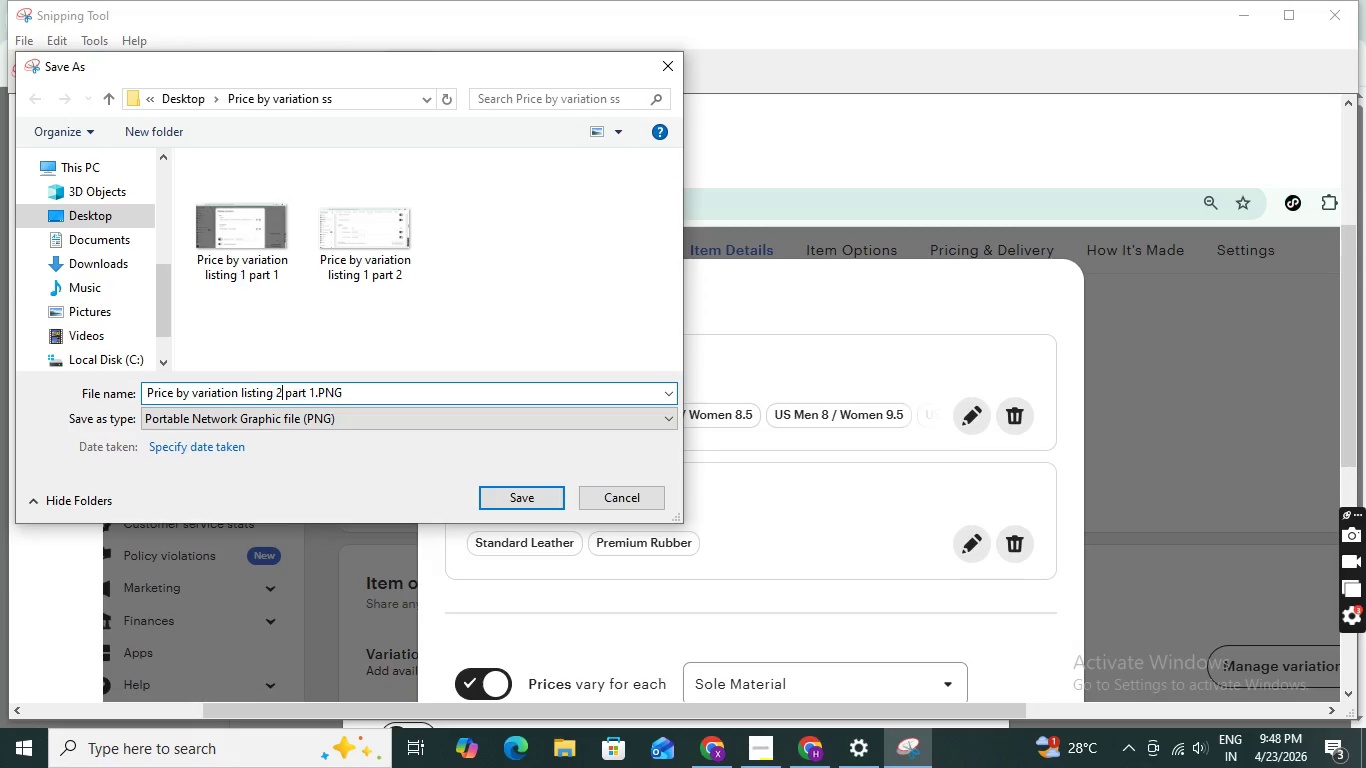 
key(2)
 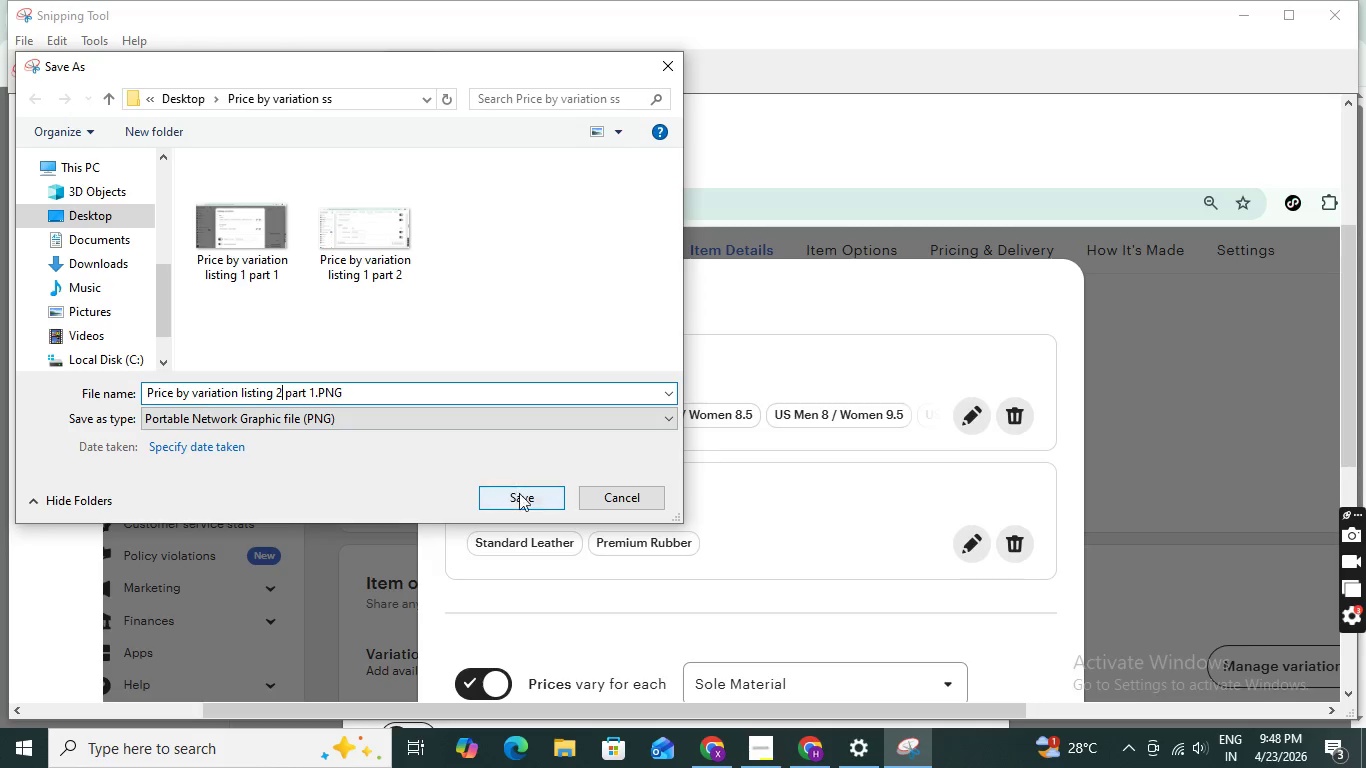 
left_click([522, 494])
 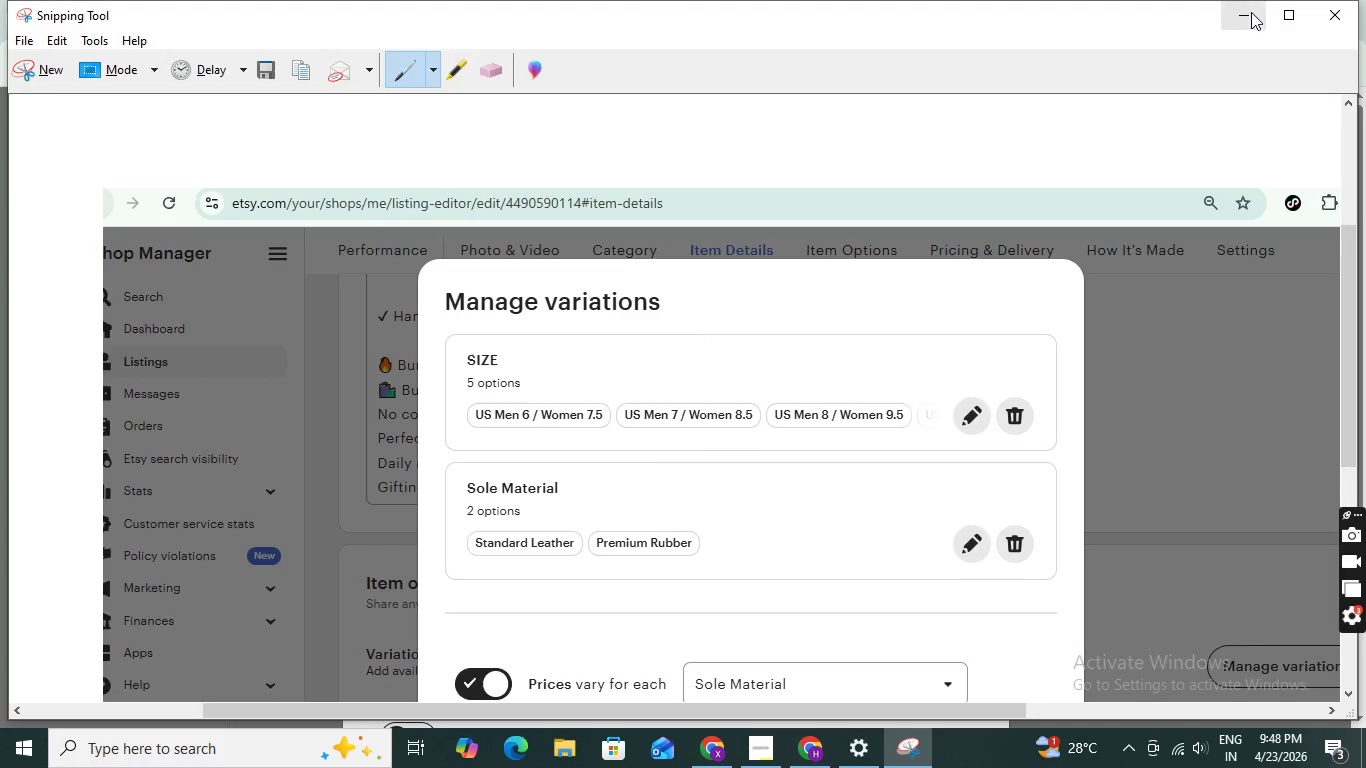 
left_click([1244, 12])
 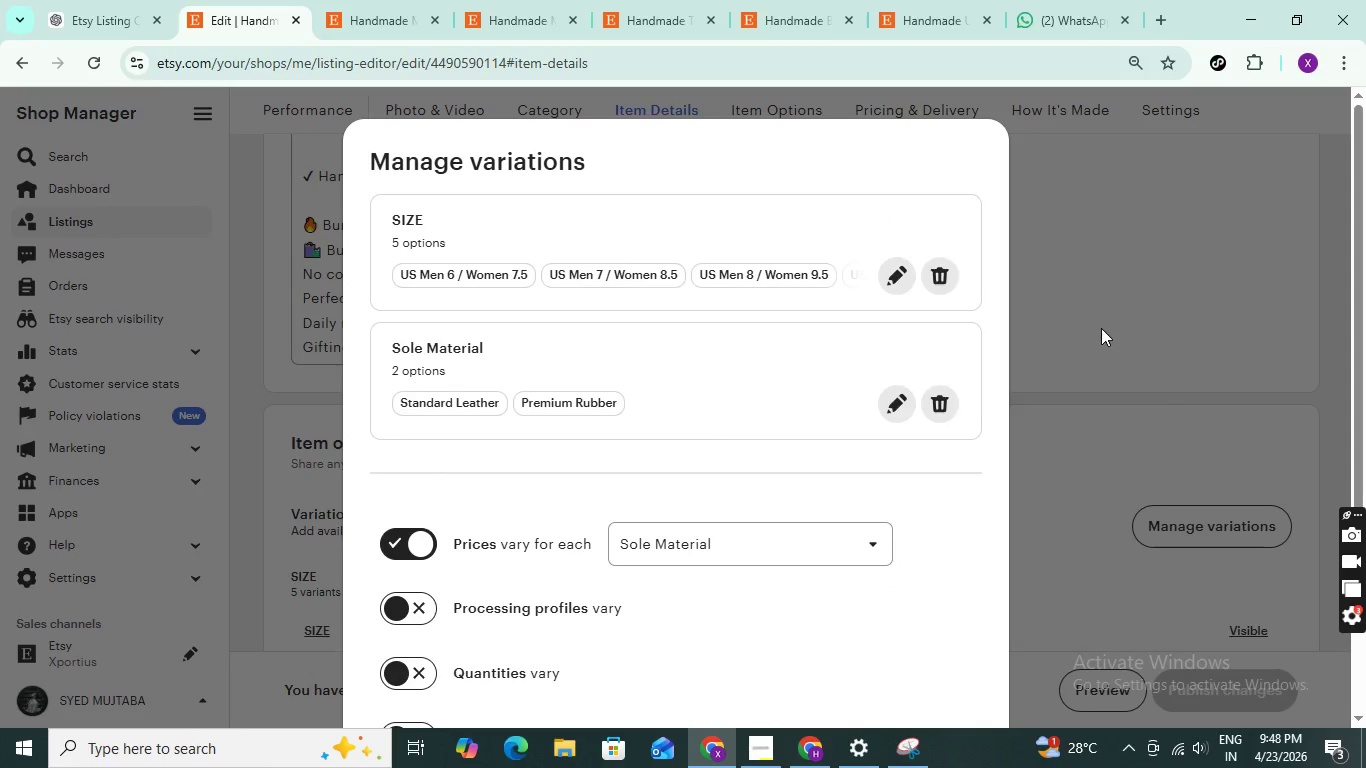 
left_click([1157, 327])
 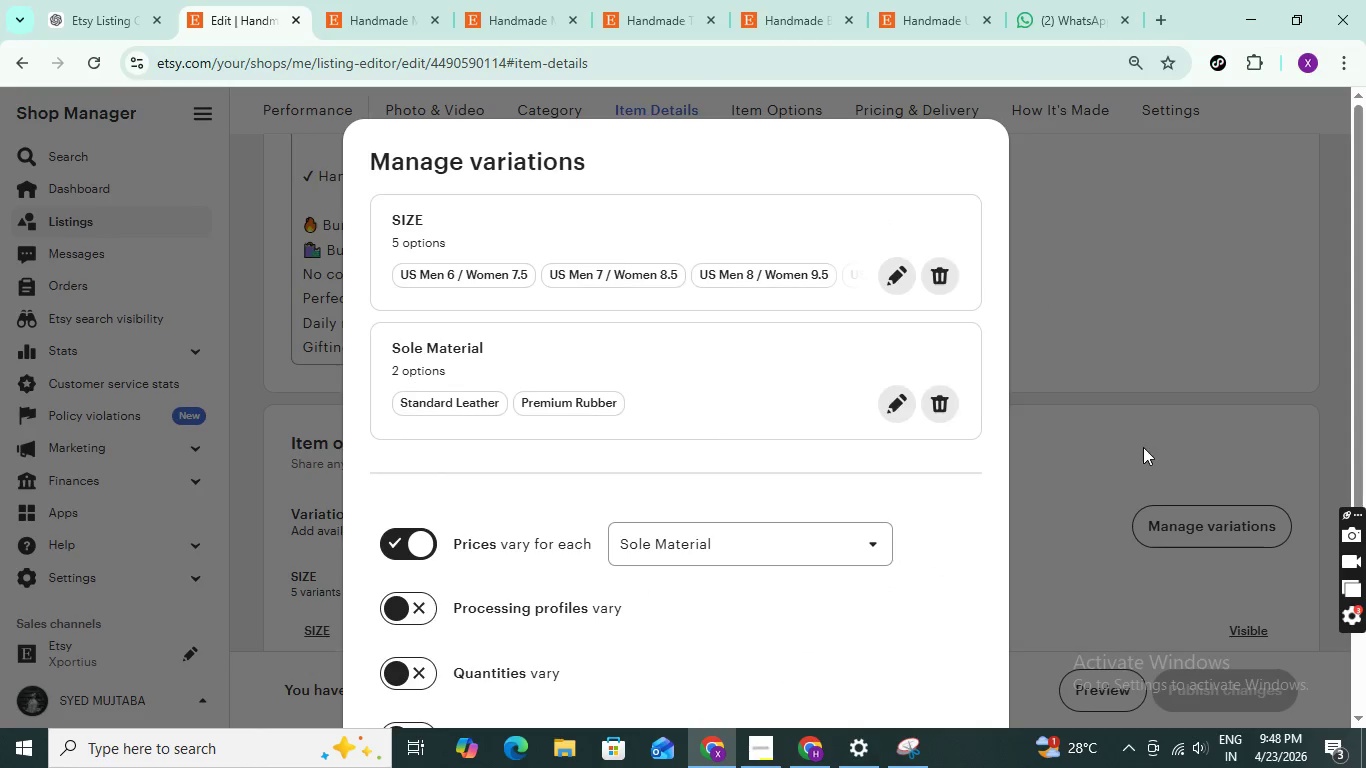 
scroll: coordinate [951, 417], scroll_direction: down, amount: 6.0
 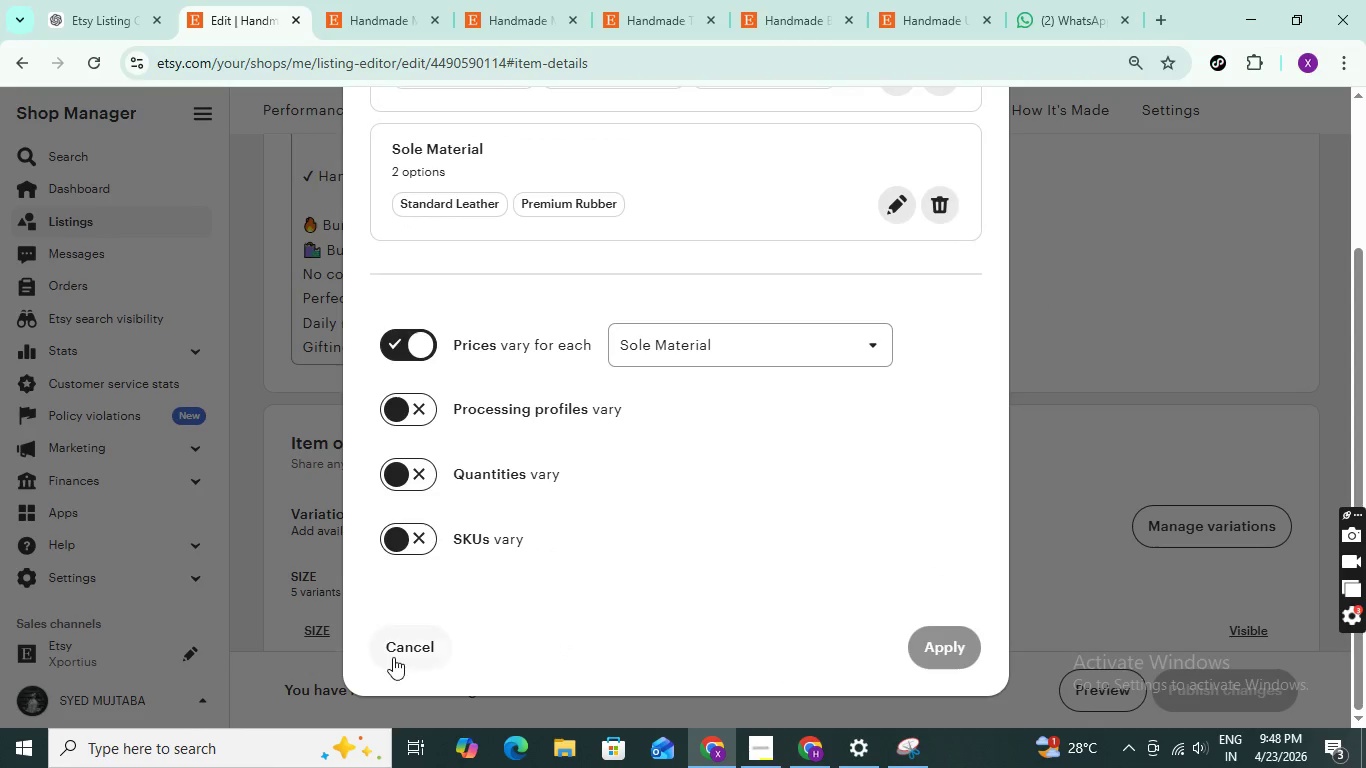 
left_click([393, 655])
 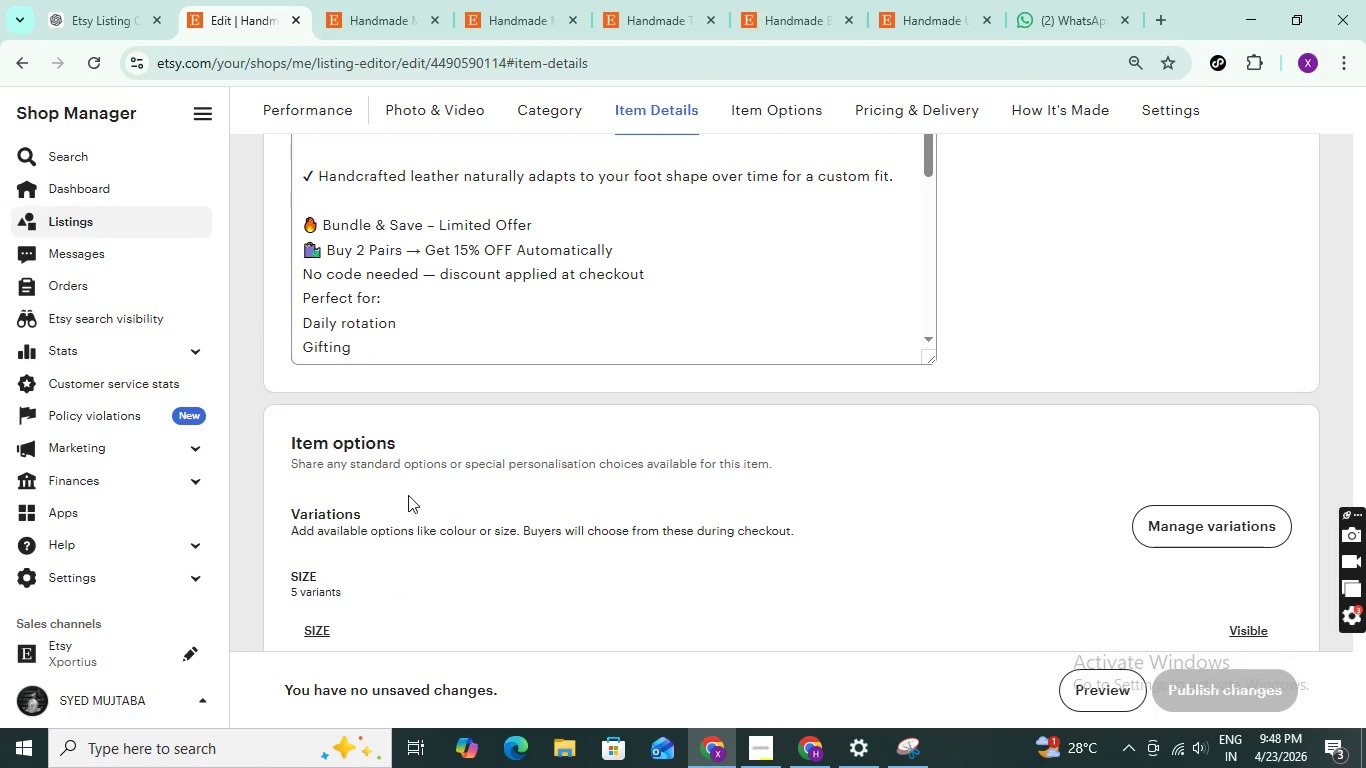 
scroll: coordinate [411, 467], scroll_direction: down, amount: 7.0
 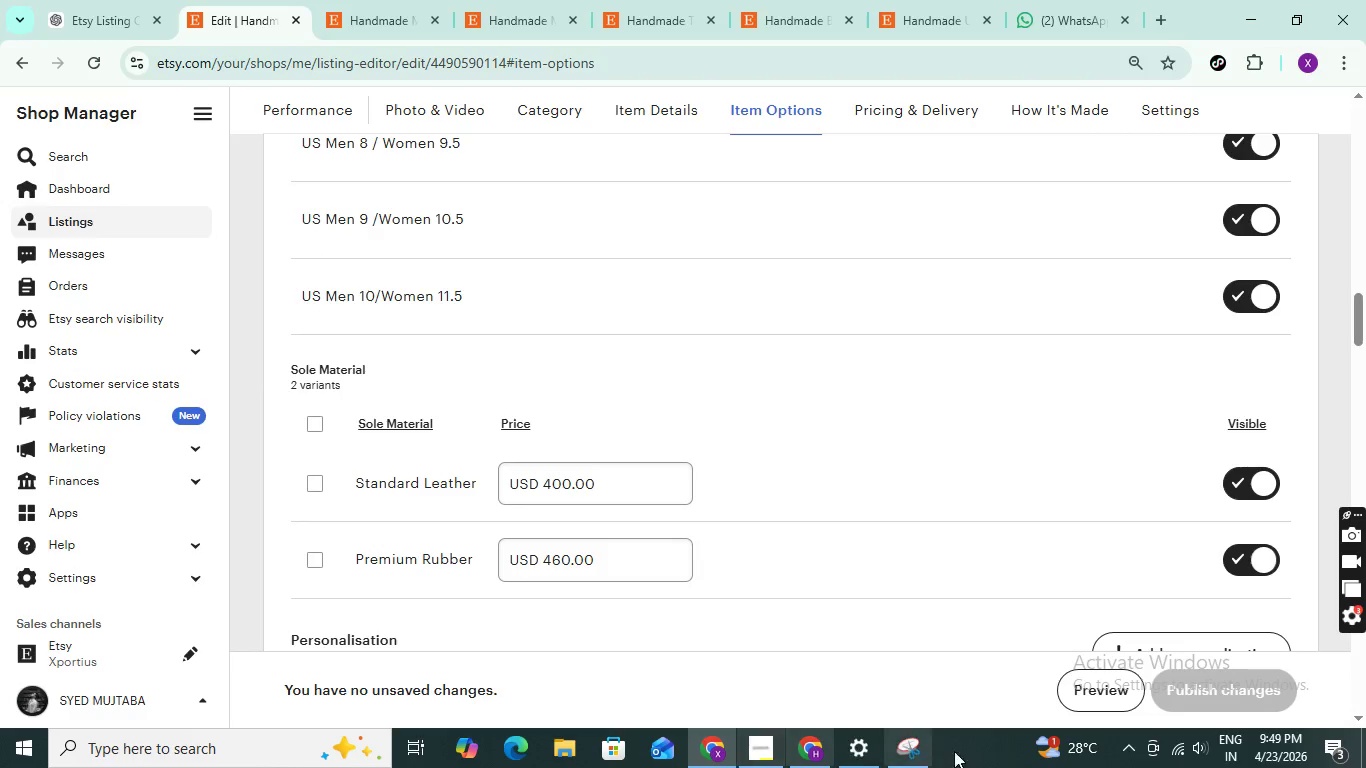 
left_click([911, 743])
 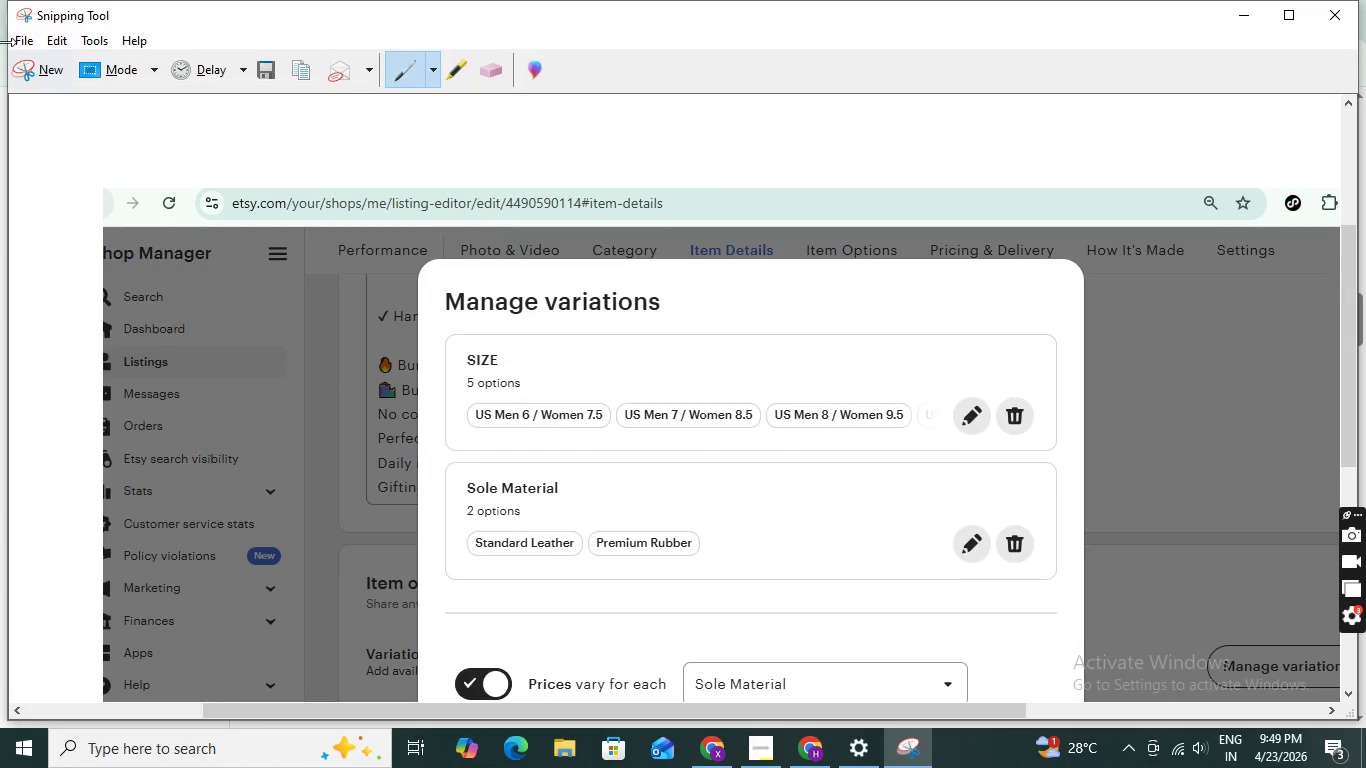 
left_click([16, 73])
 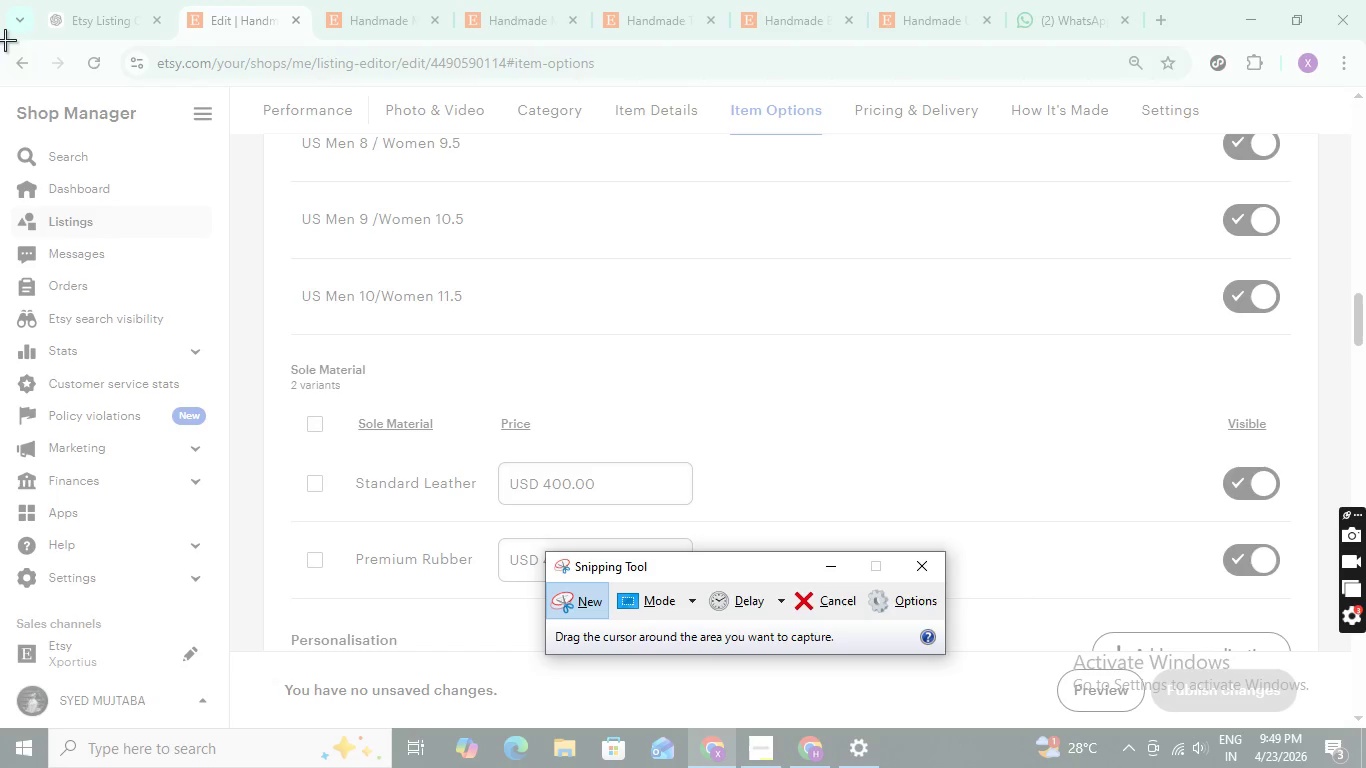 
left_click_drag(start_coordinate=[5, 38], to_coordinate=[1362, 720])
 